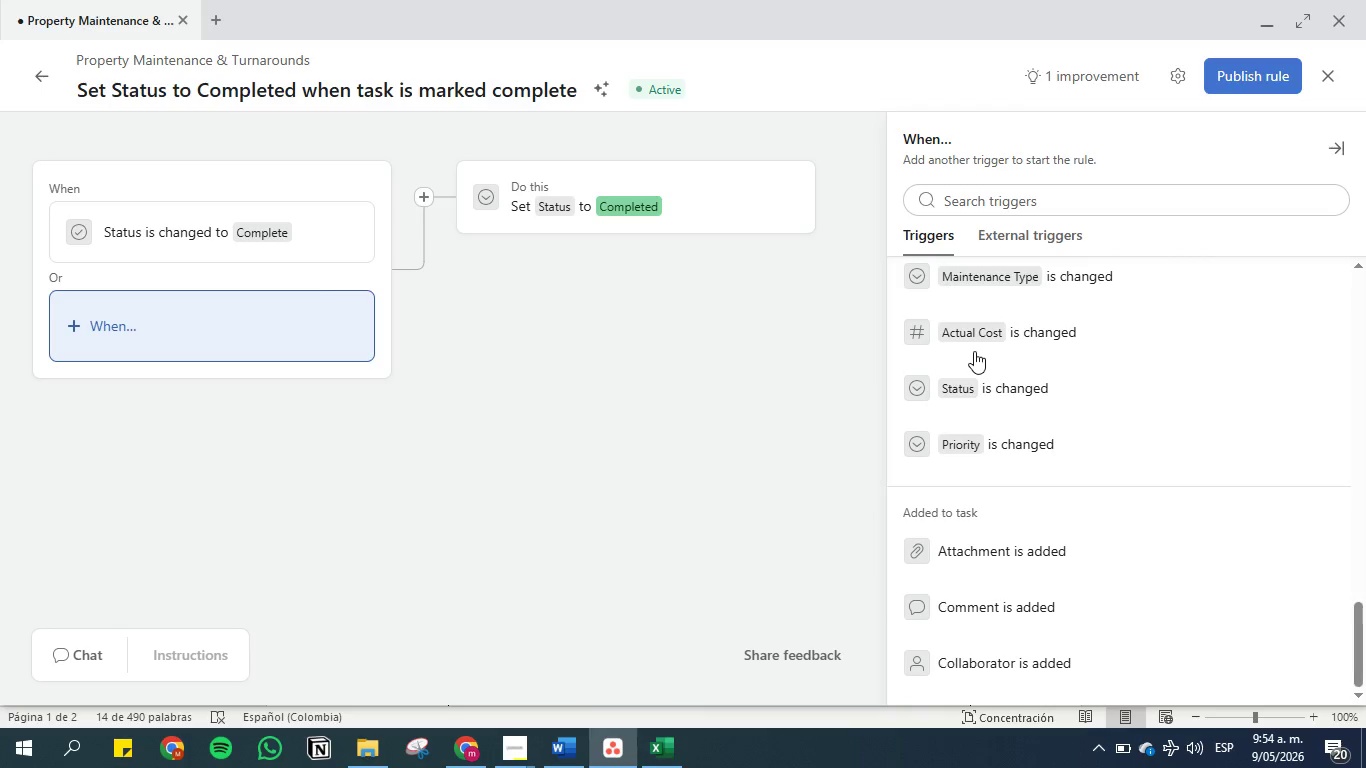 
scroll: coordinate [974, 351], scroll_direction: up, amount: 2.0
 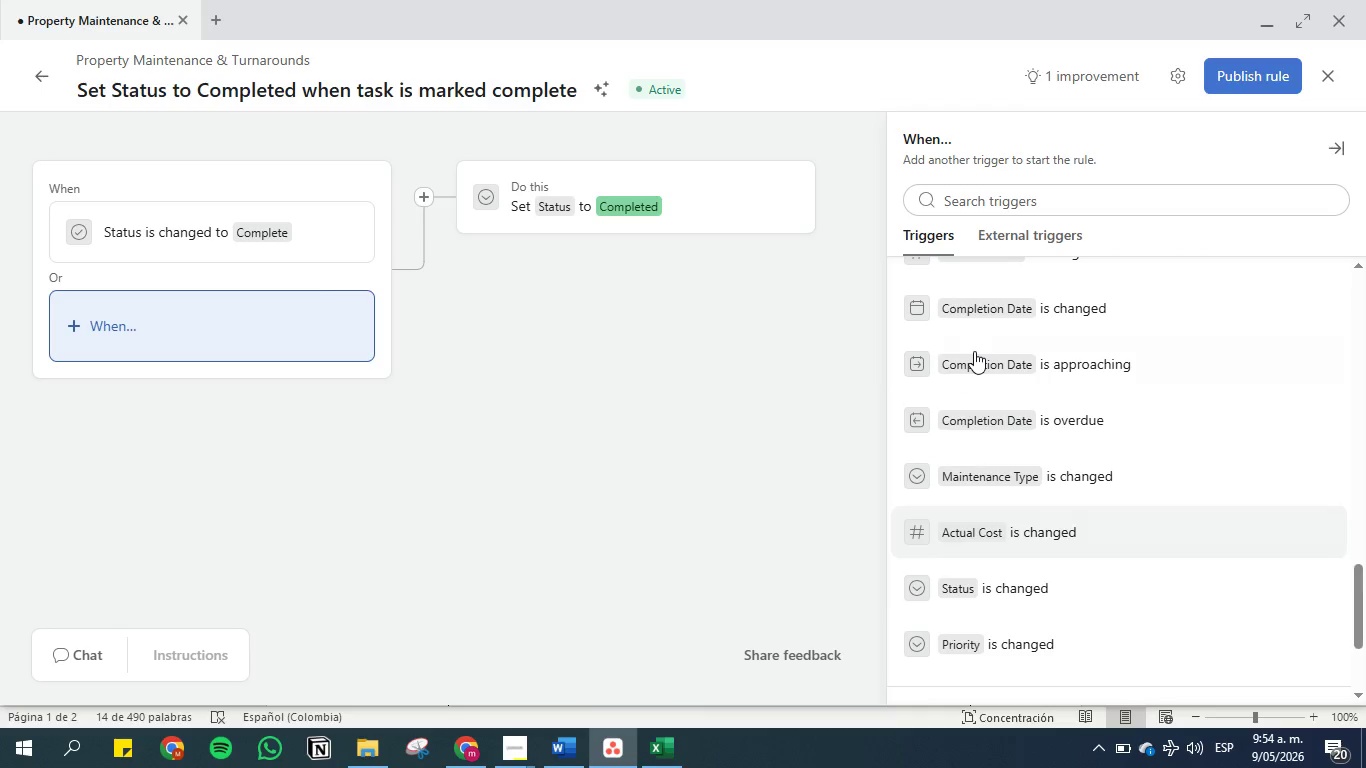 
scroll: coordinate [974, 351], scroll_direction: down, amount: 3.0
 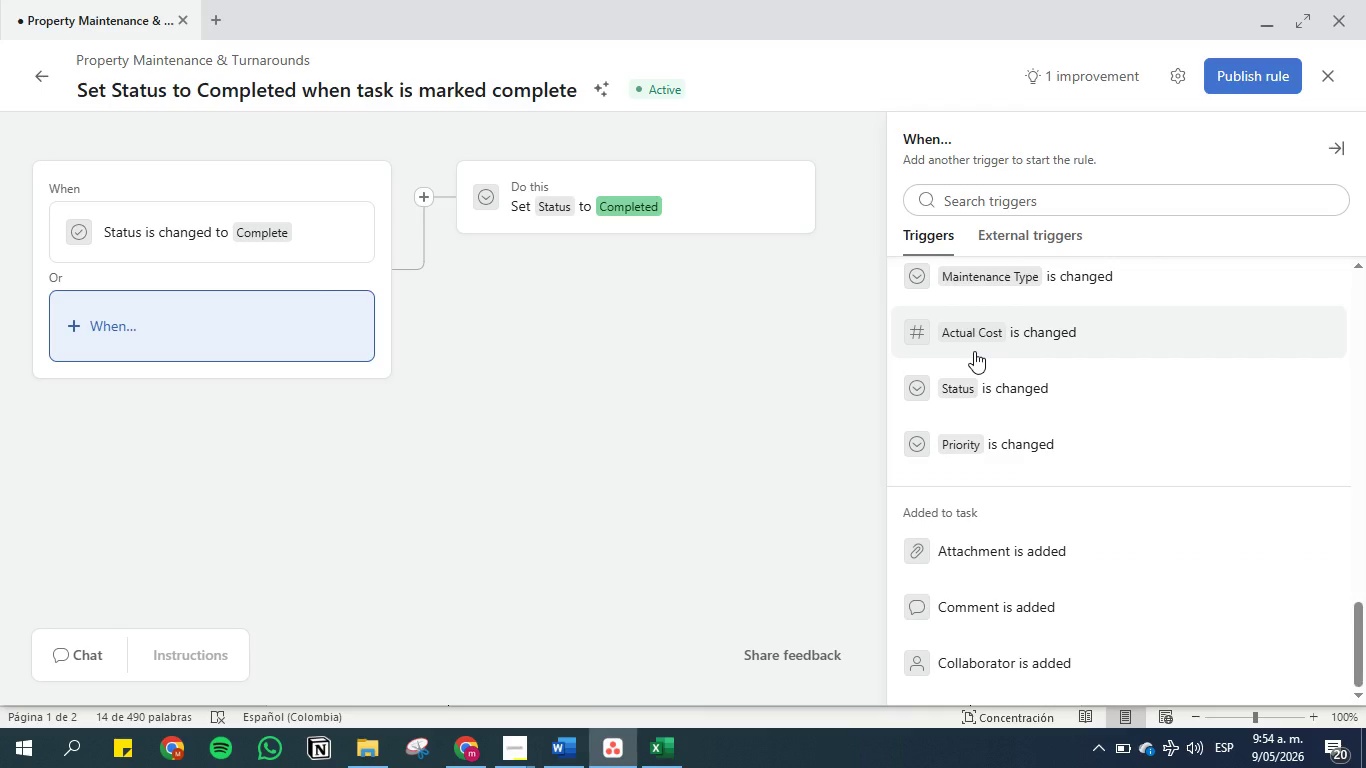 
scroll: coordinate [987, 412], scroll_direction: up, amount: 7.0
 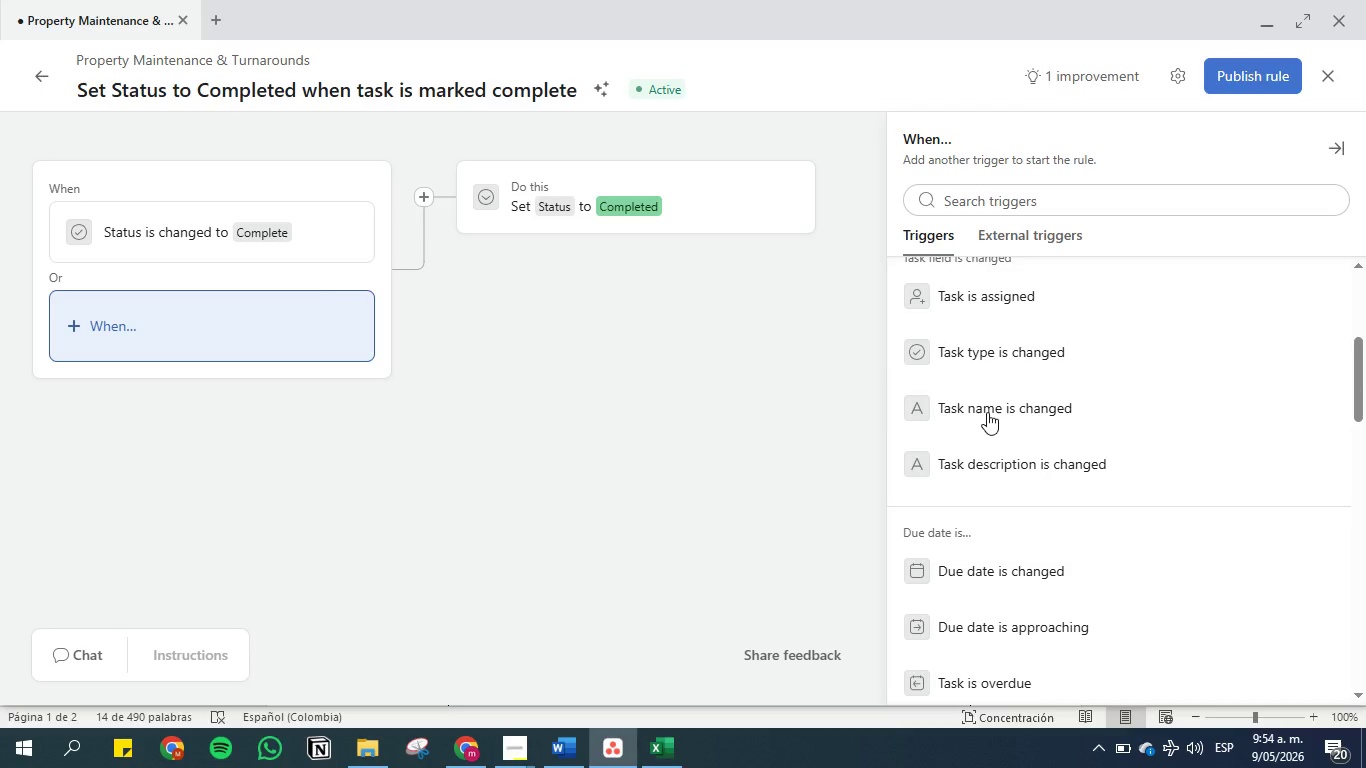 
left_click([999, 444])
 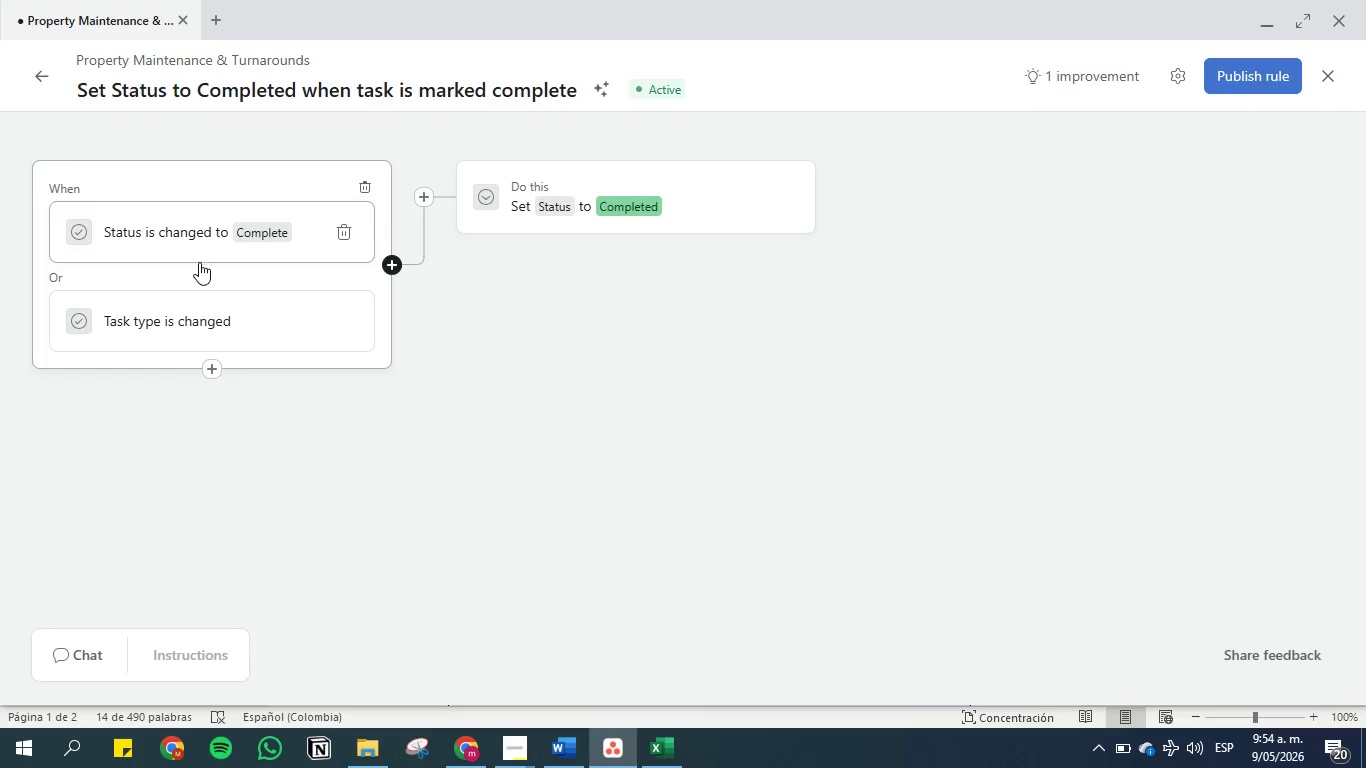 
left_click([340, 229])
 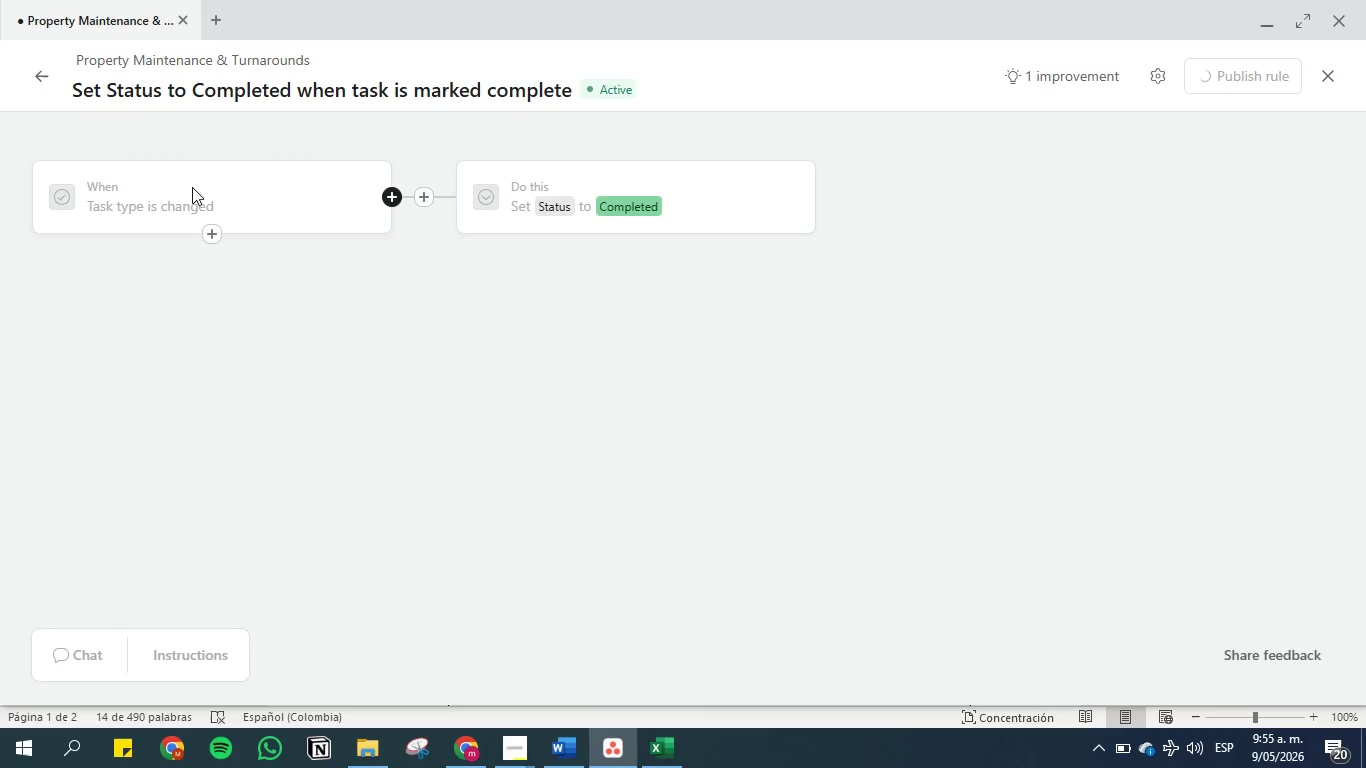 
wait(12.77)
 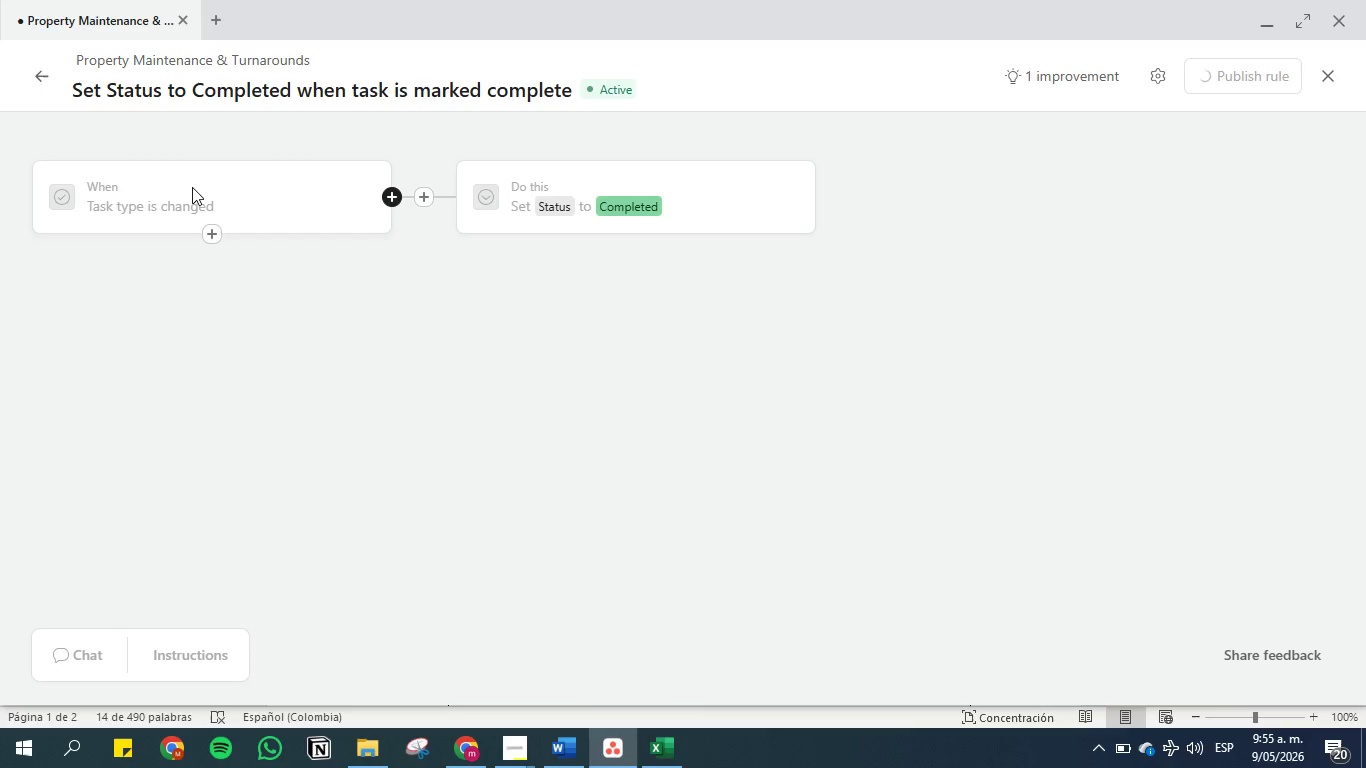 
left_click([922, 210])
 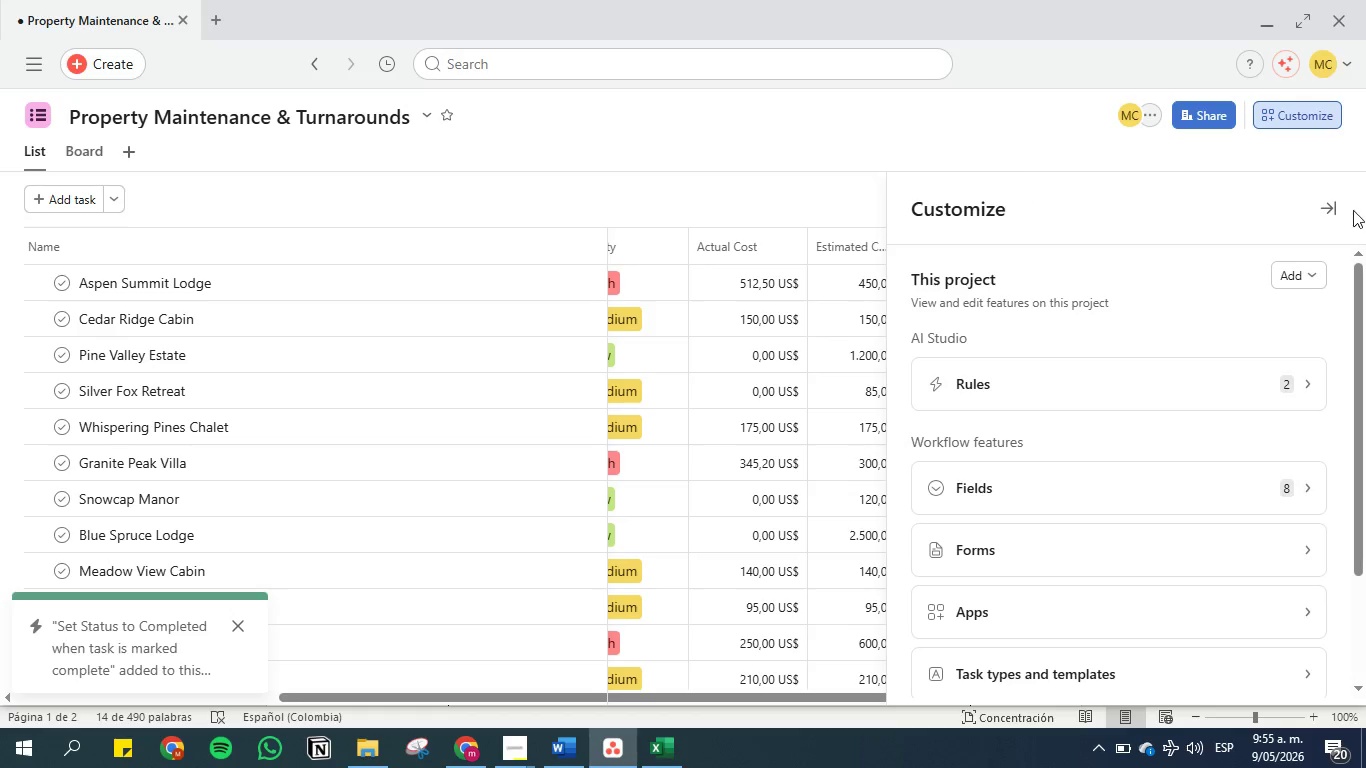 
left_click([1327, 212])
 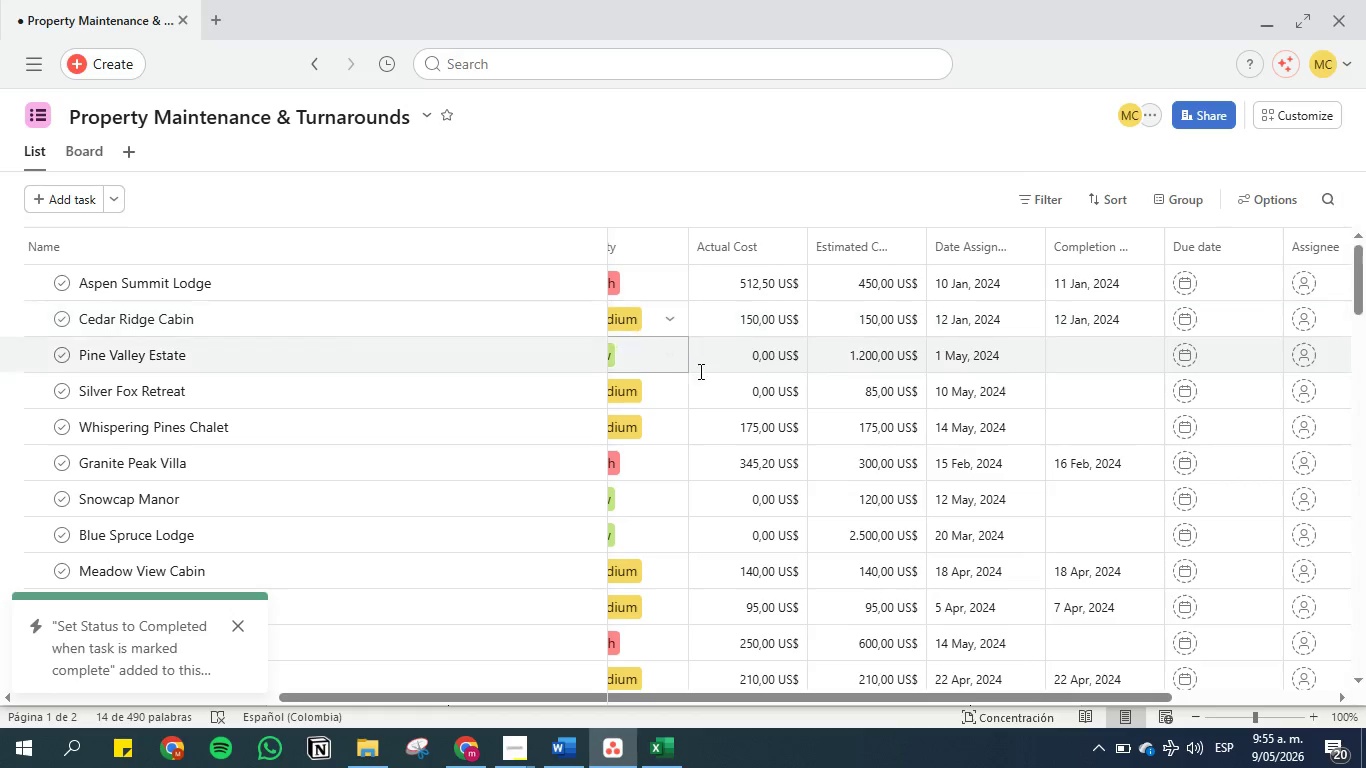 
scroll: coordinate [702, 406], scroll_direction: up, amount: 7.0
 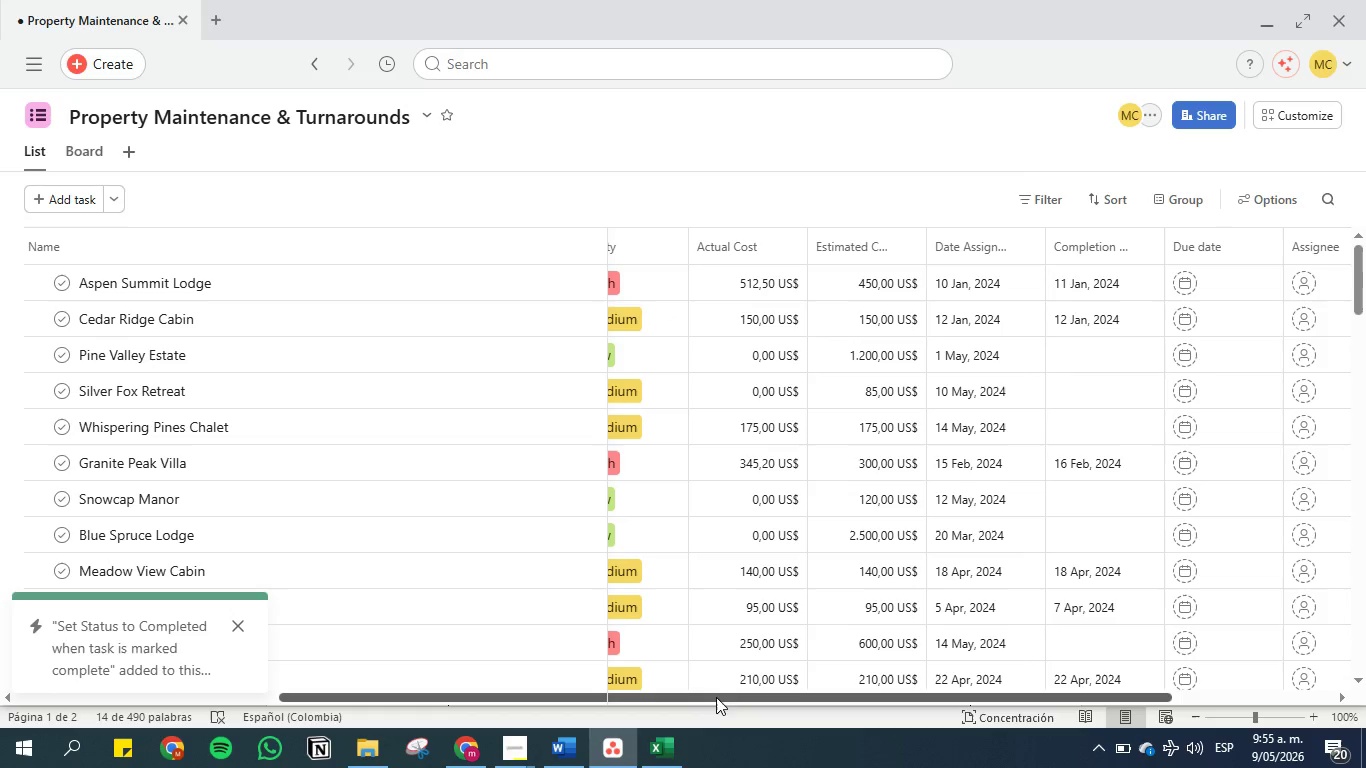 
left_click_drag(start_coordinate=[716, 695], to_coordinate=[304, 684])
 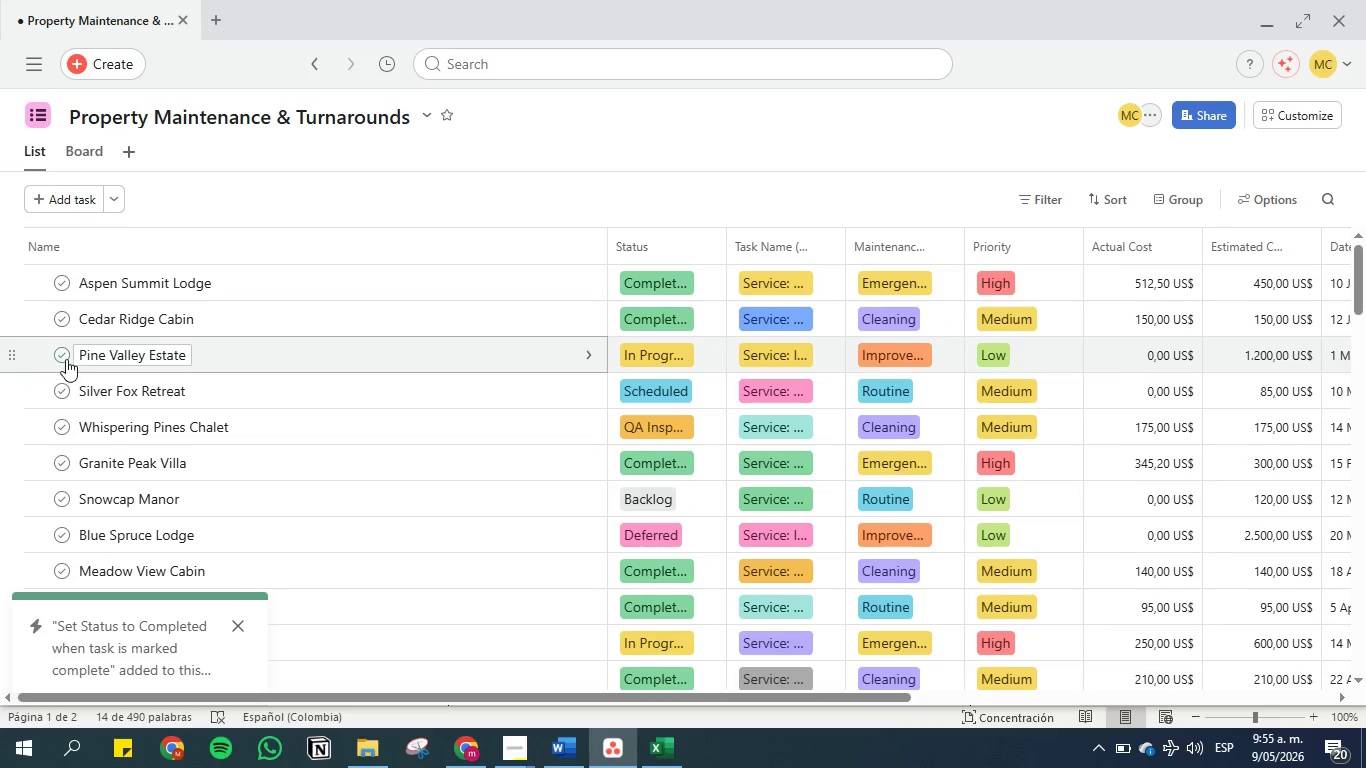 
left_click([60, 353])
 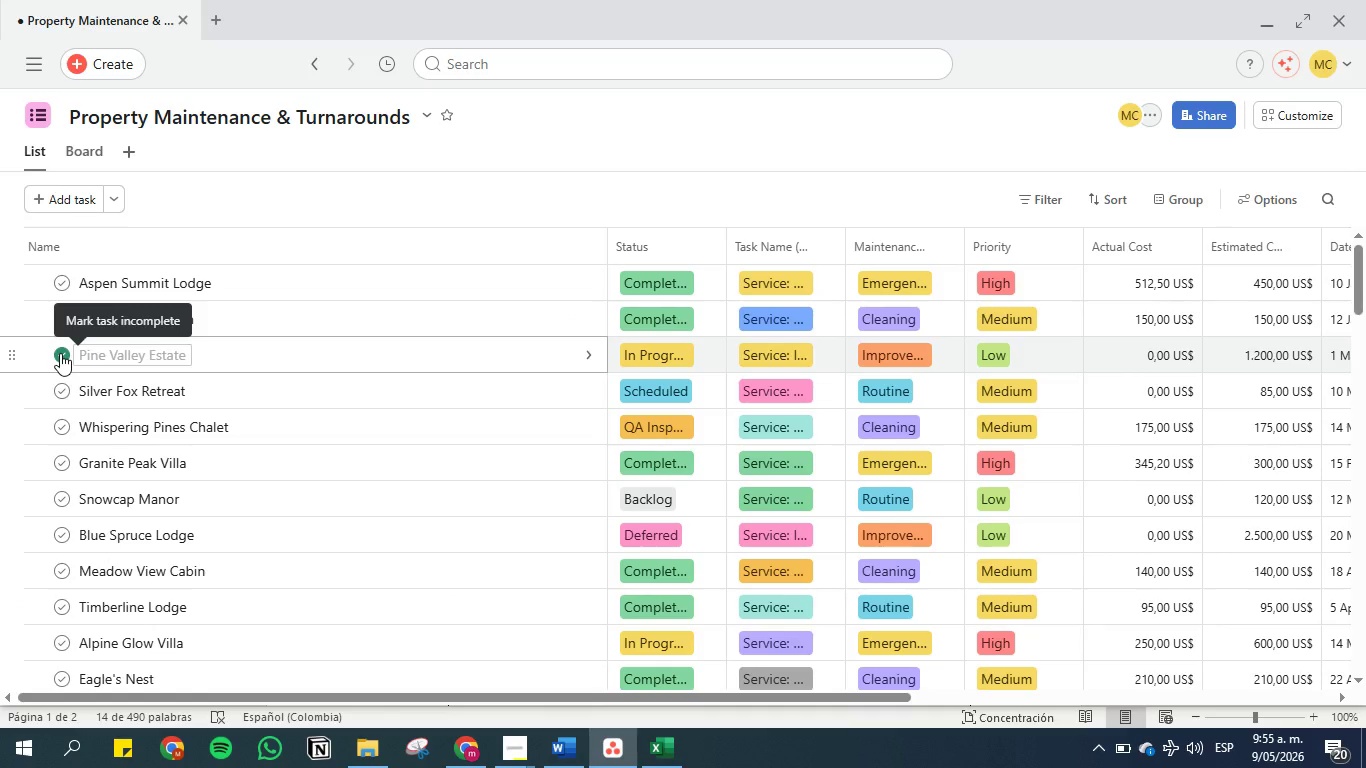 
wait(16.2)
 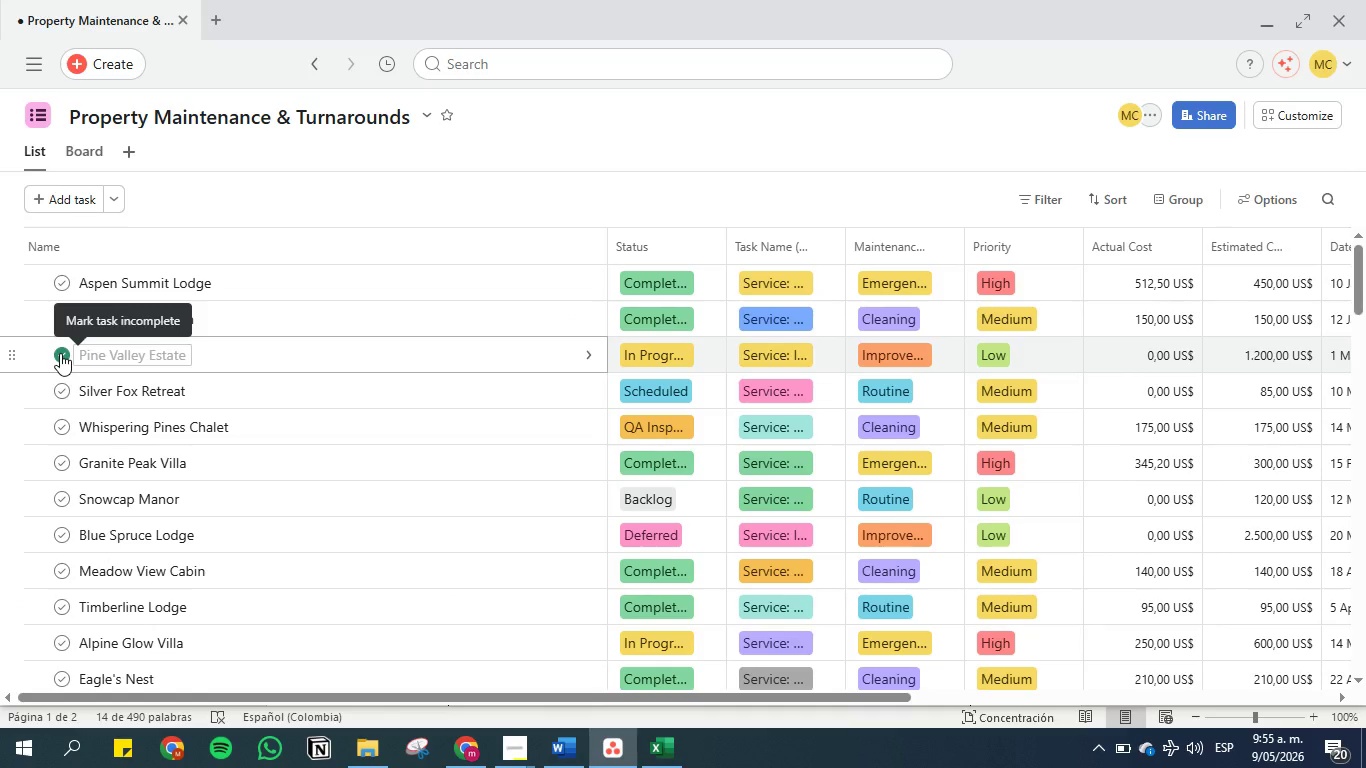 
scroll: coordinate [843, 443], scroll_direction: down, amount: 21.0
 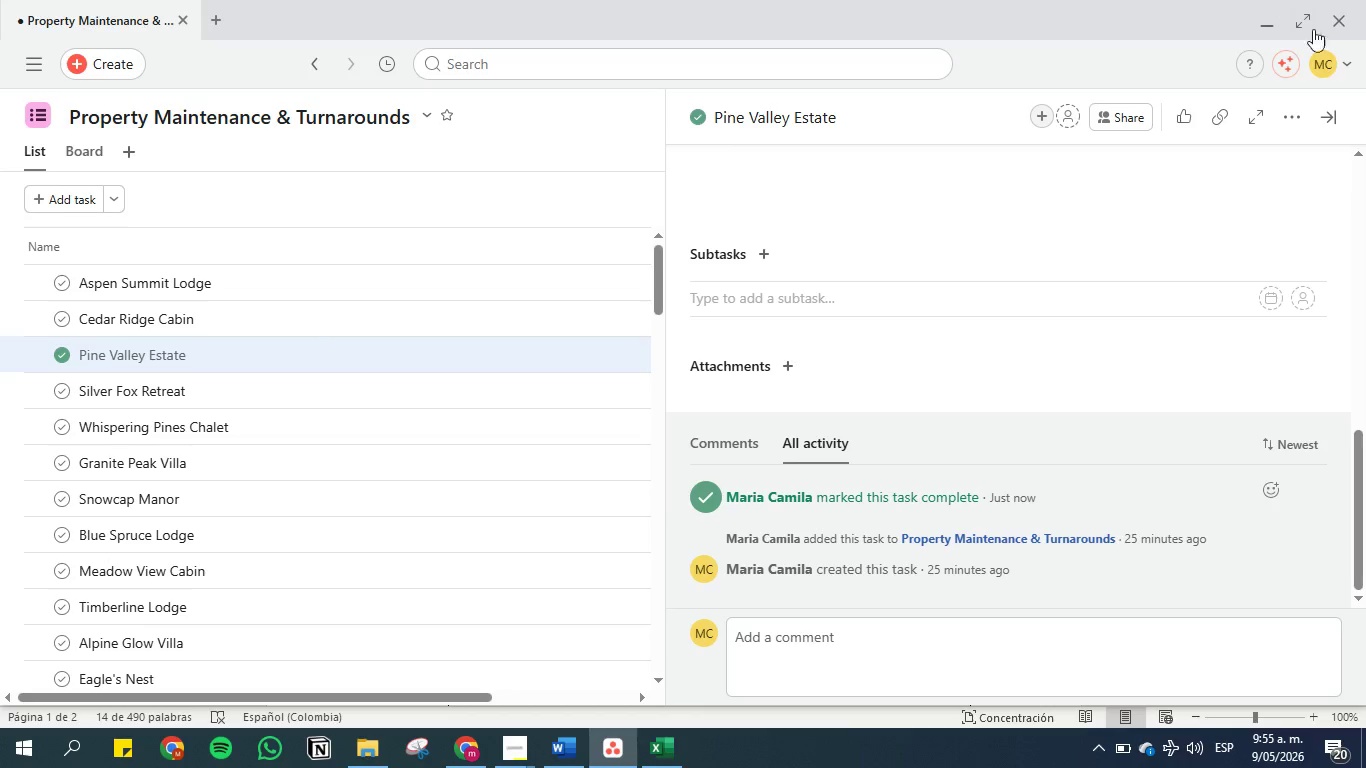 
left_click([1326, 113])
 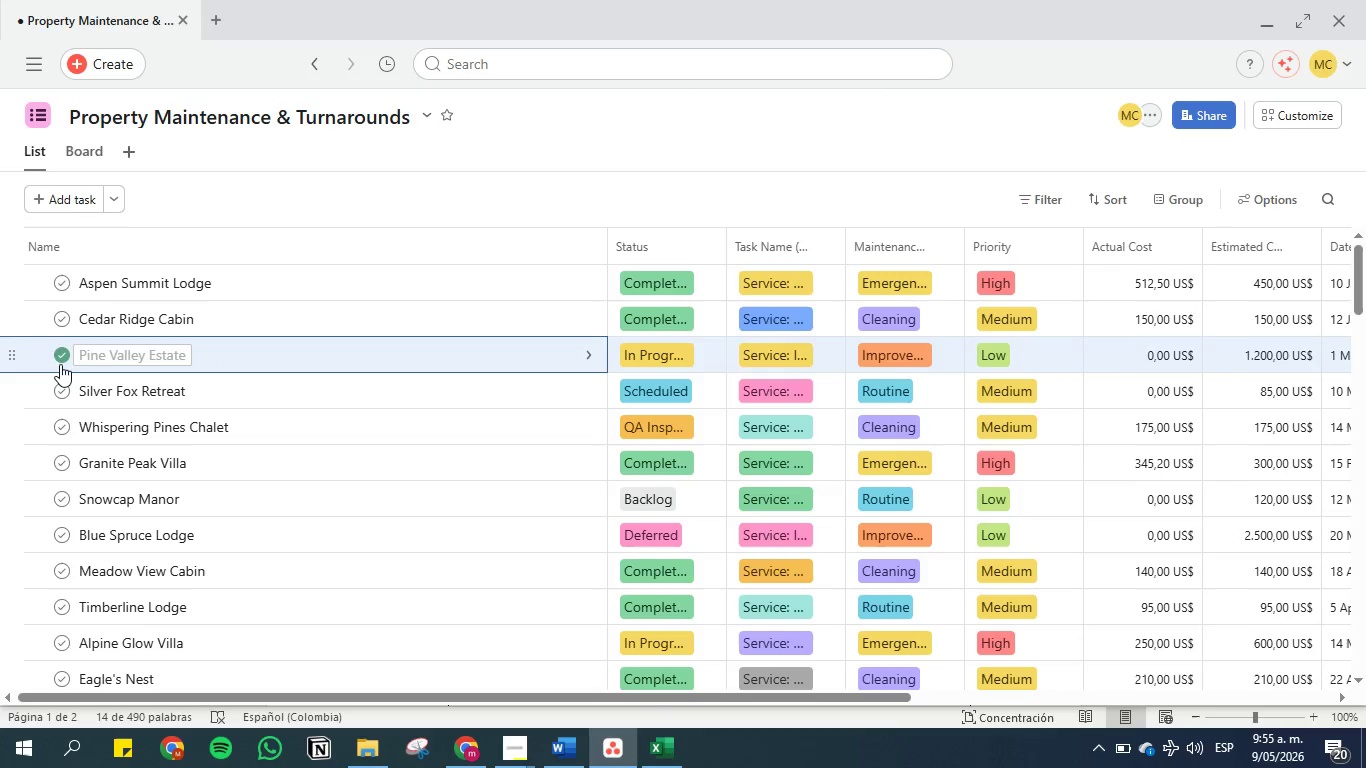 
left_click([62, 352])
 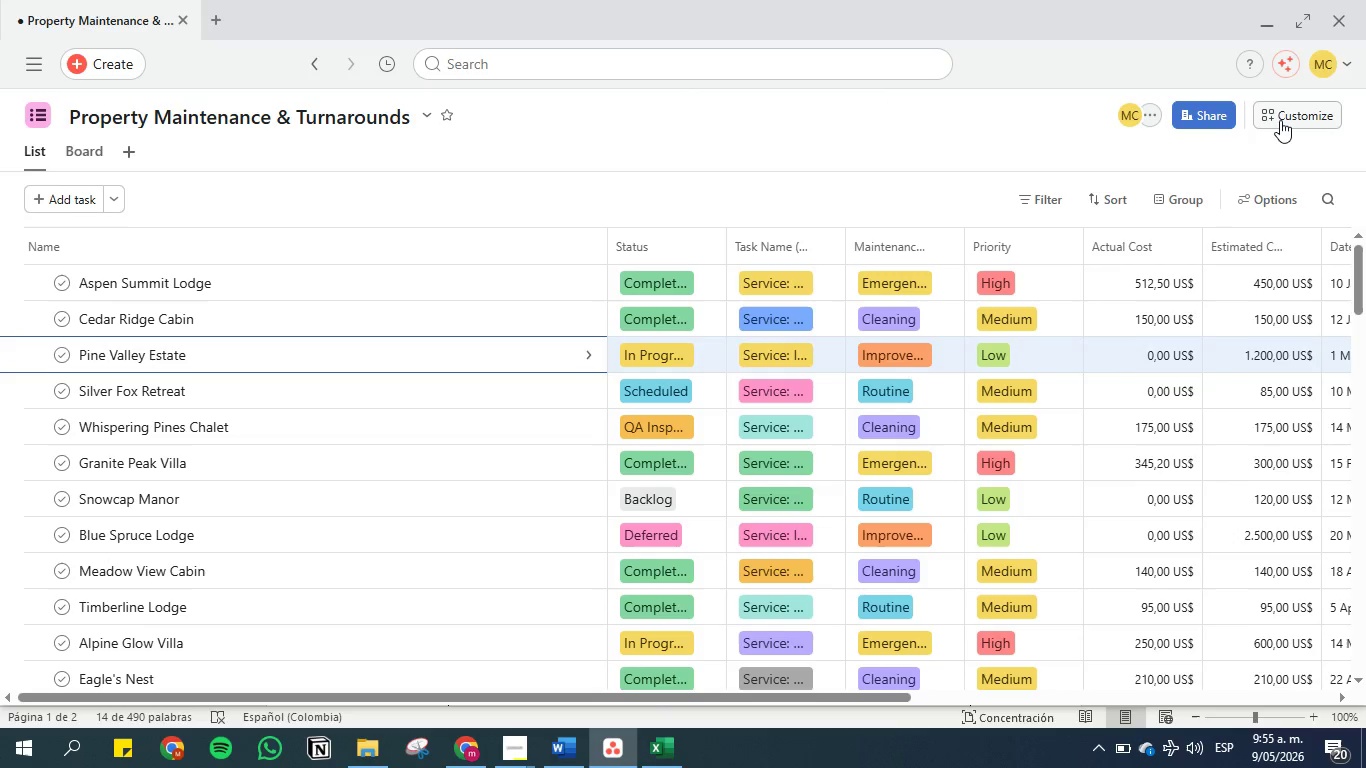 
left_click([1284, 119])
 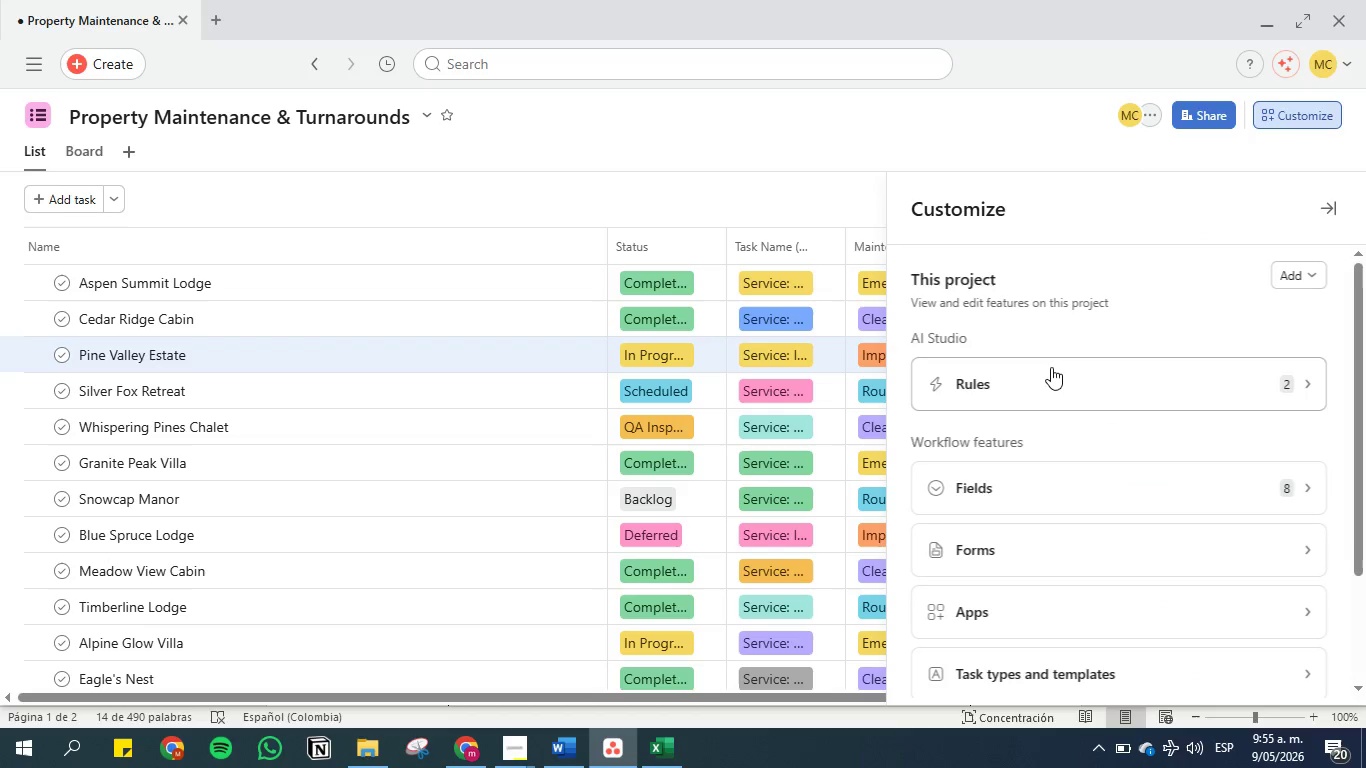 
left_click([1056, 371])
 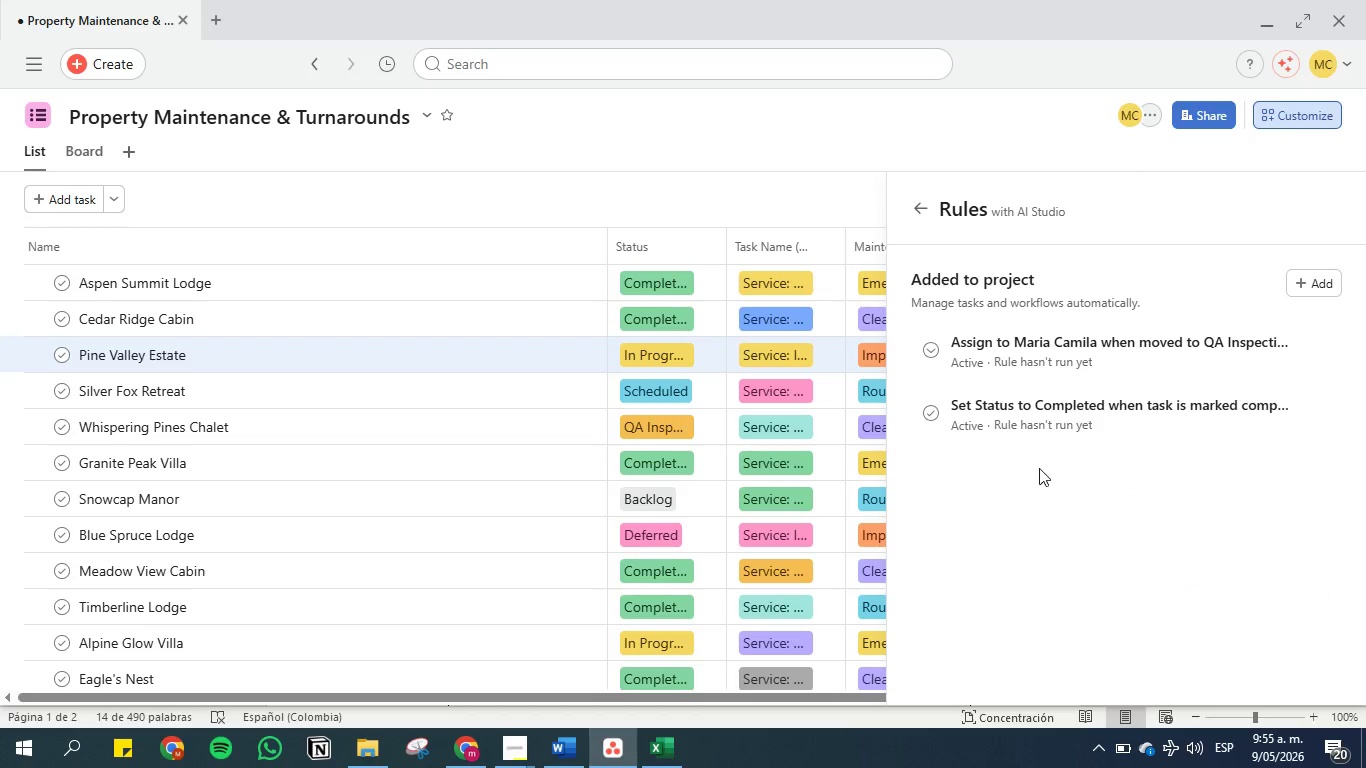 
left_click([1044, 411])
 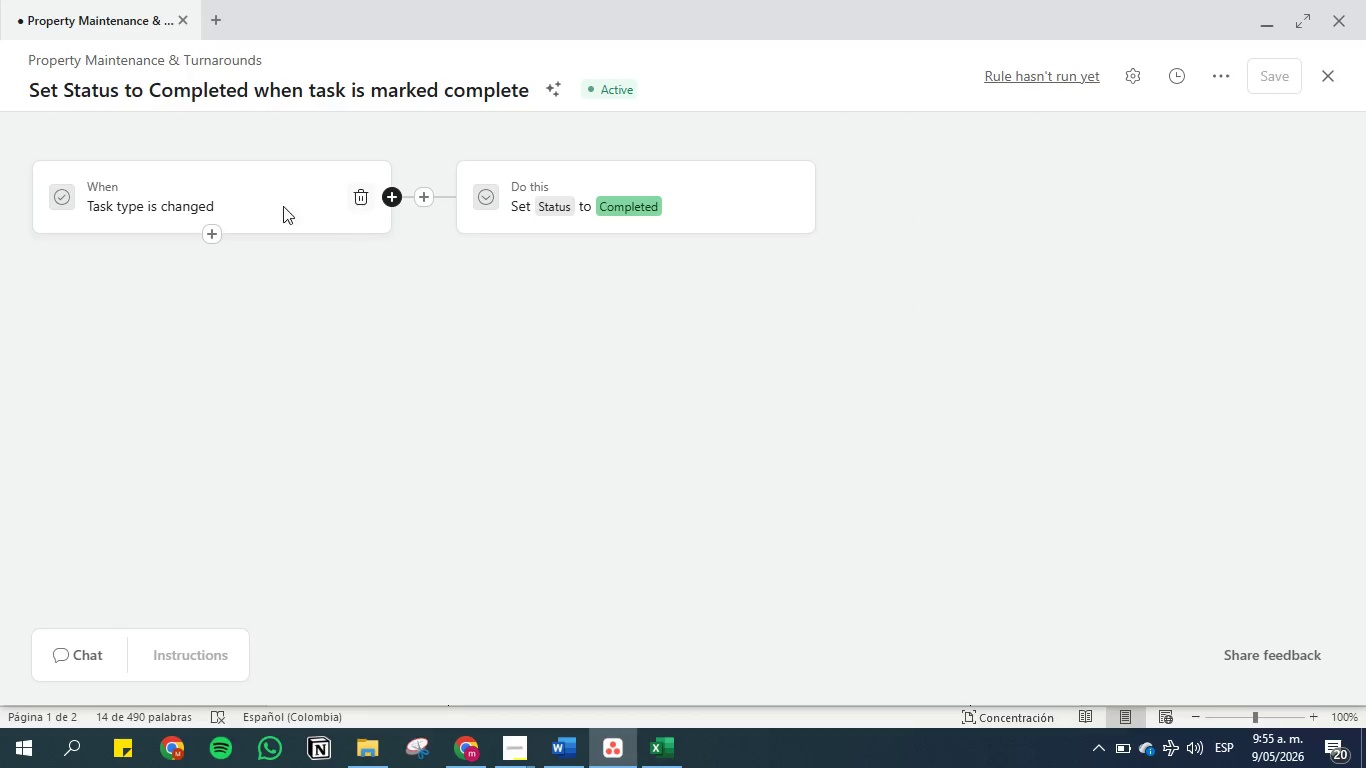 
left_click([211, 231])
 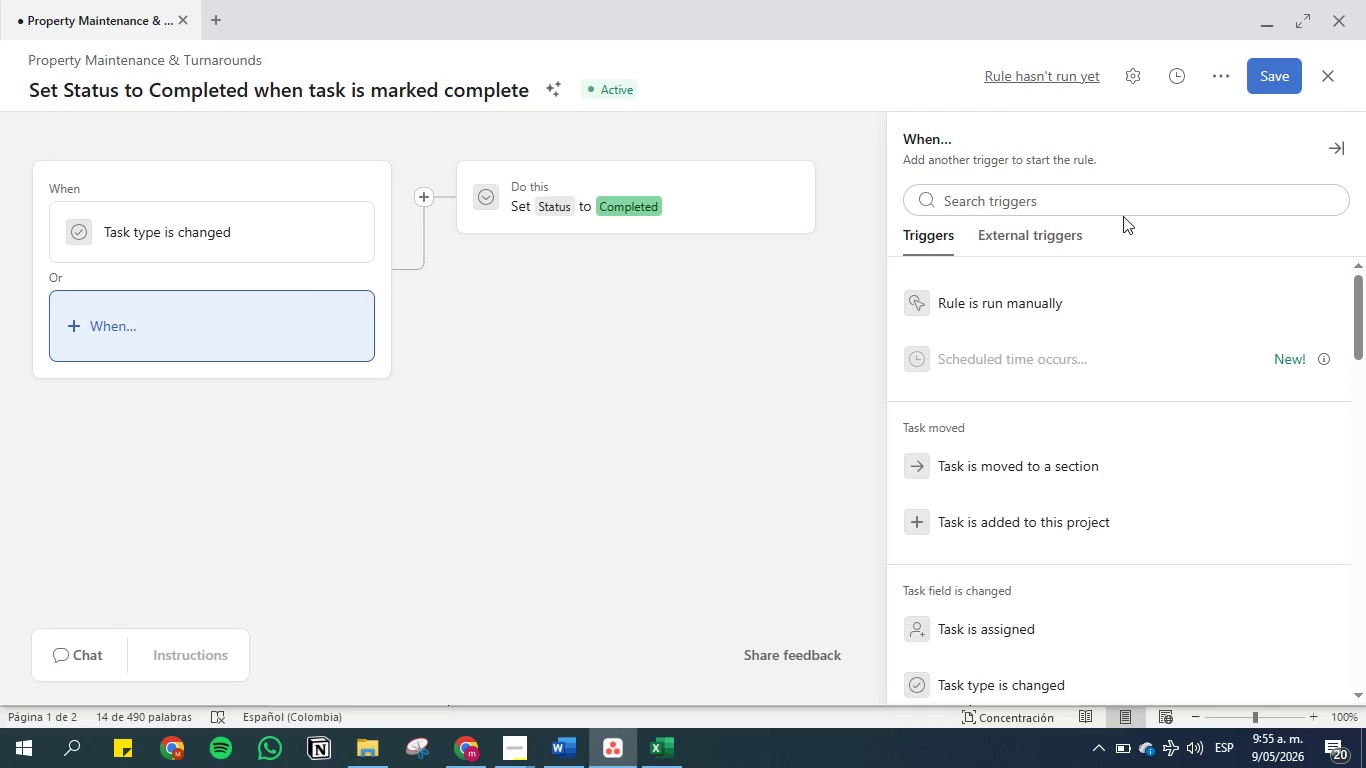 
scroll: coordinate [1012, 371], scroll_direction: up, amount: 11.0
 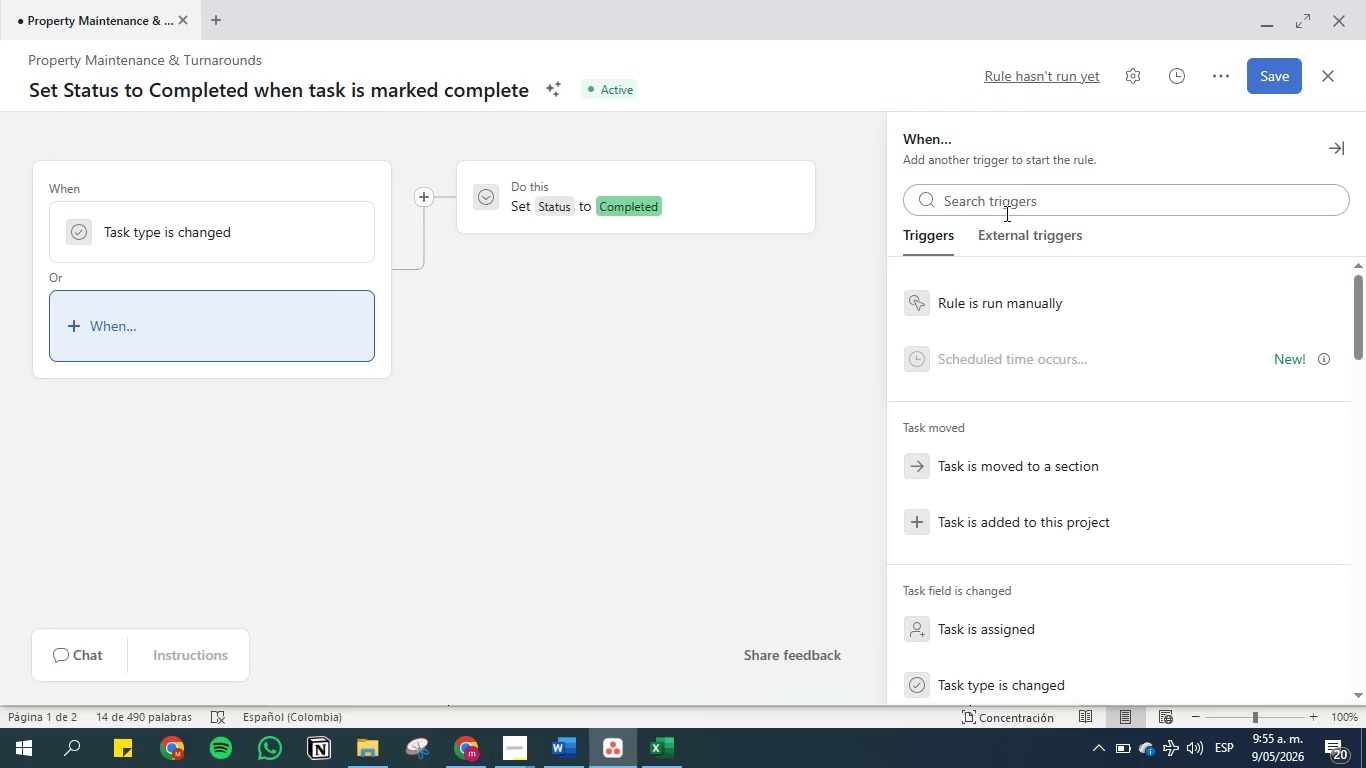 
scroll: coordinate [995, 369], scroll_direction: down, amount: 6.0
 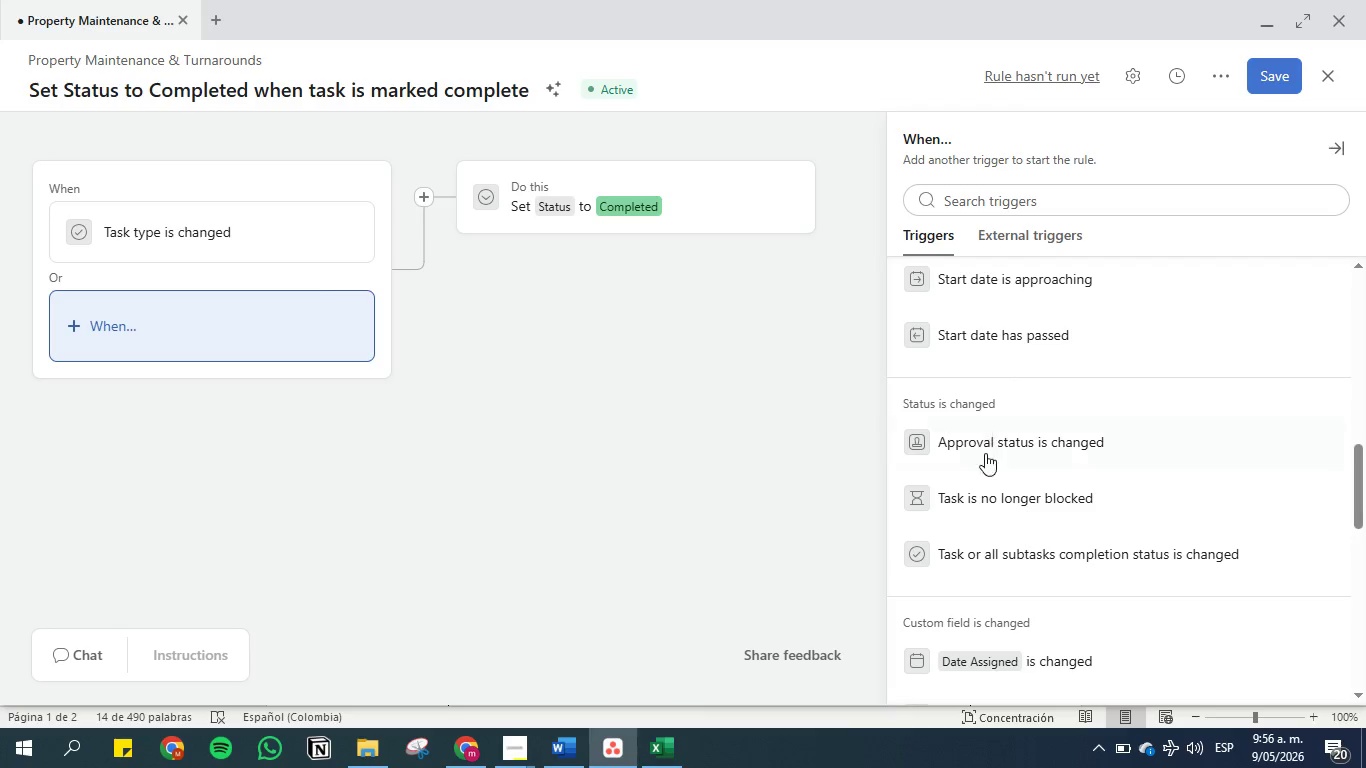 
left_click([975, 559])
 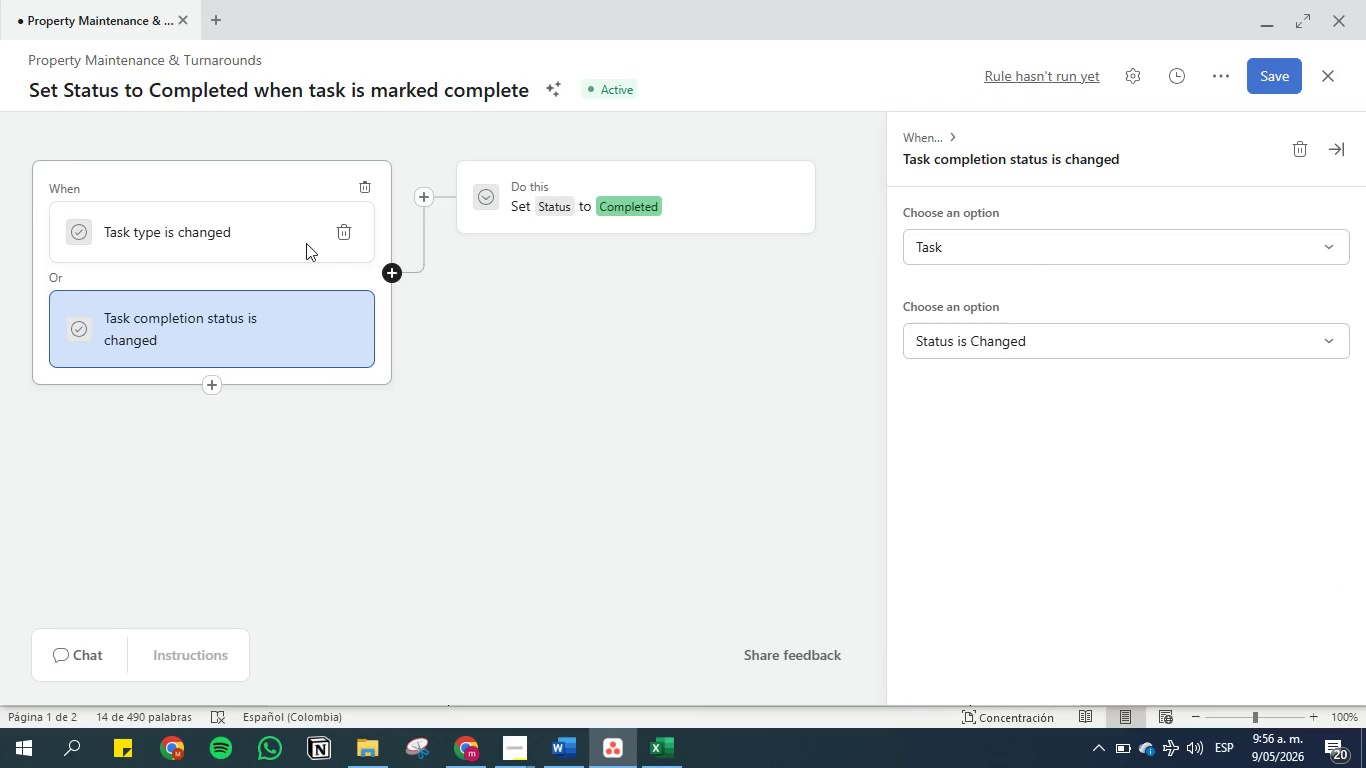 
left_click([340, 229])
 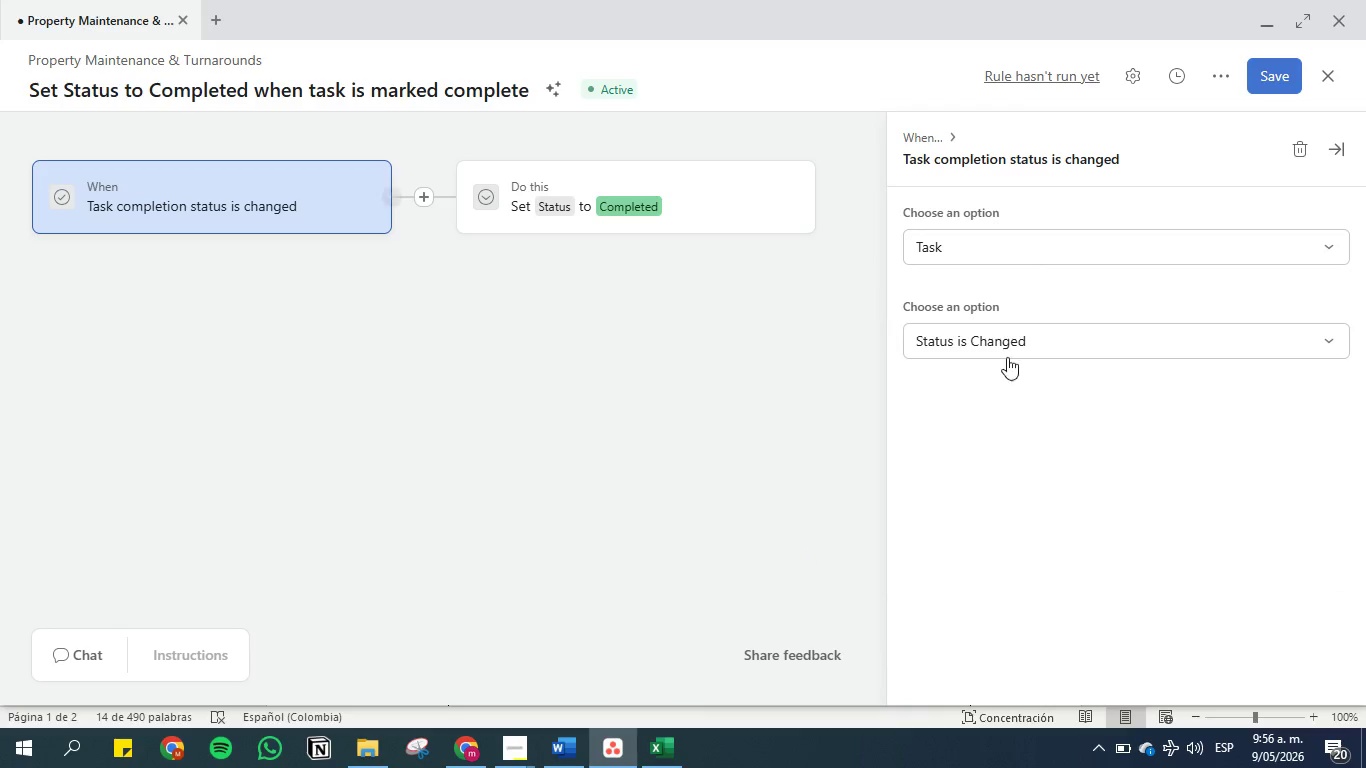 
left_click([978, 356])
 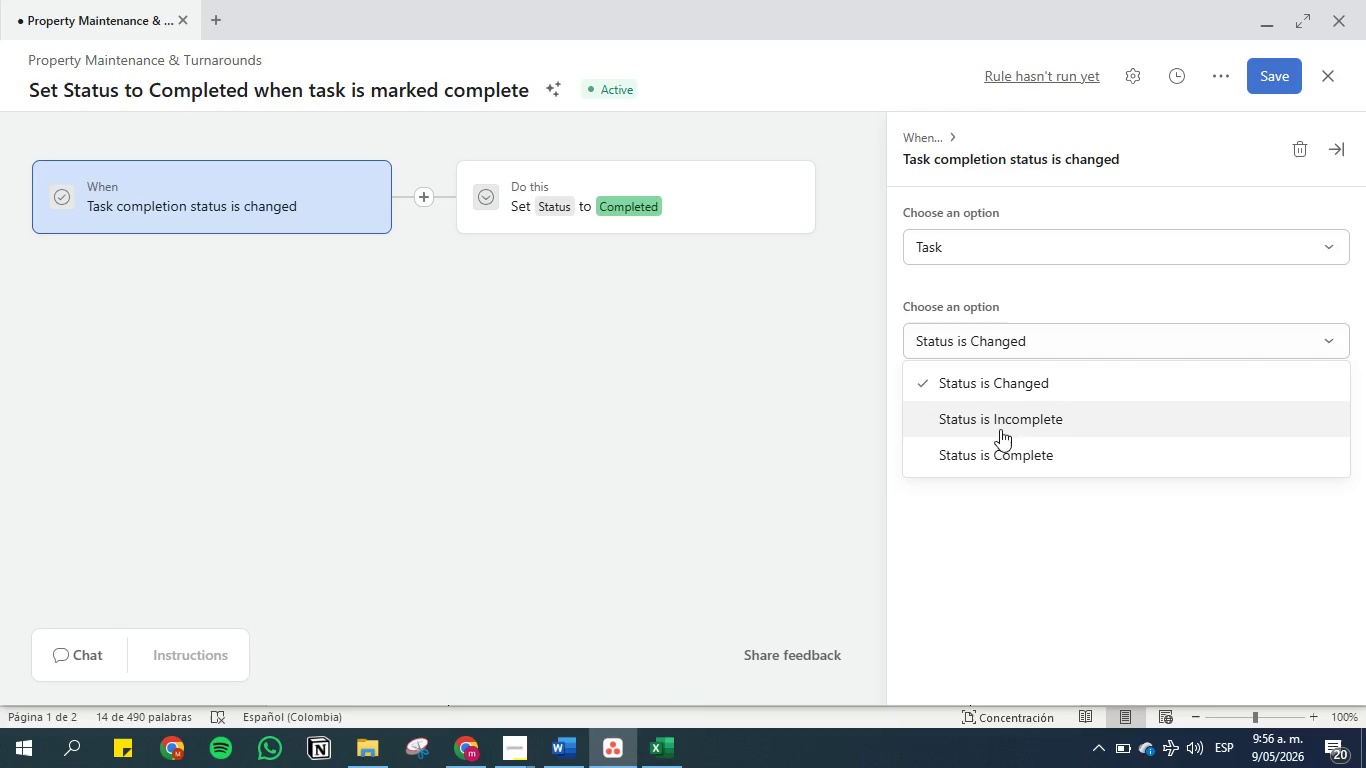 
left_click([1000, 454])
 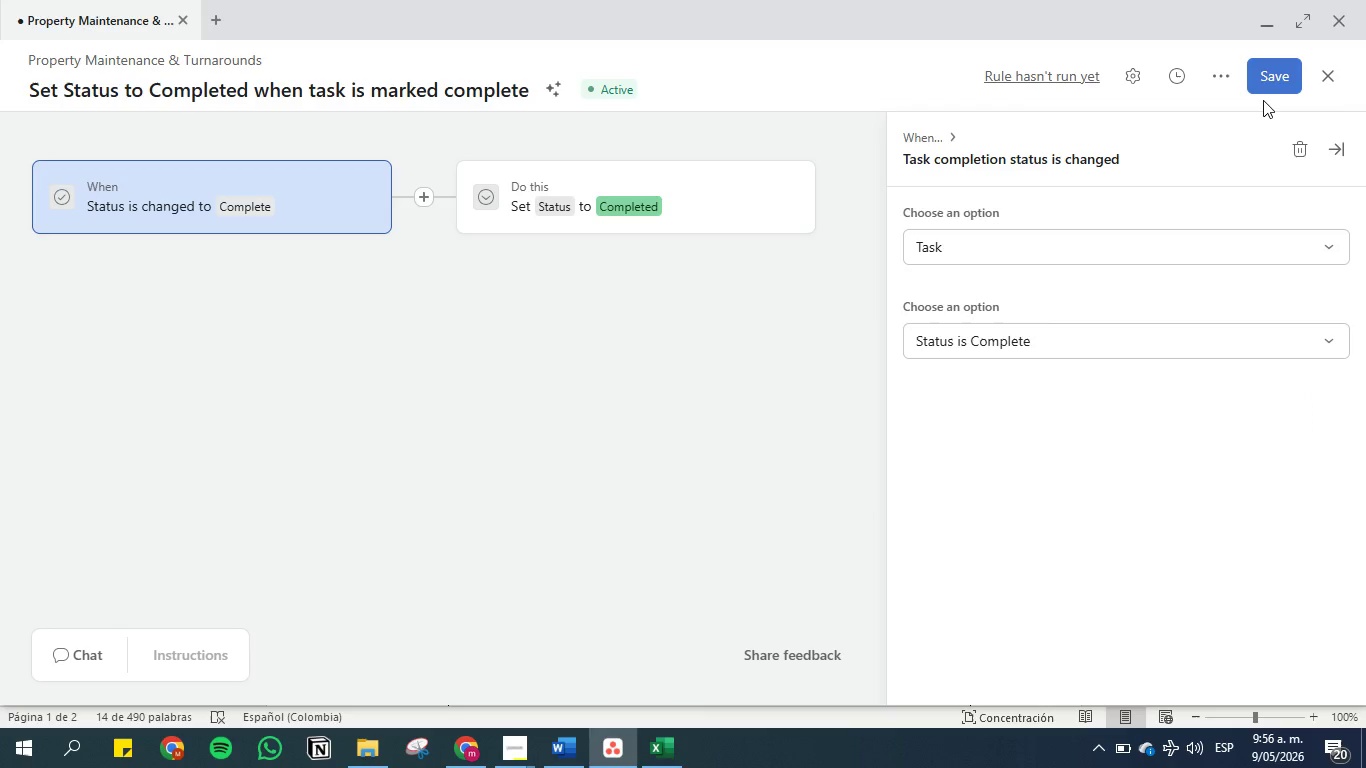 
left_click([1263, 81])
 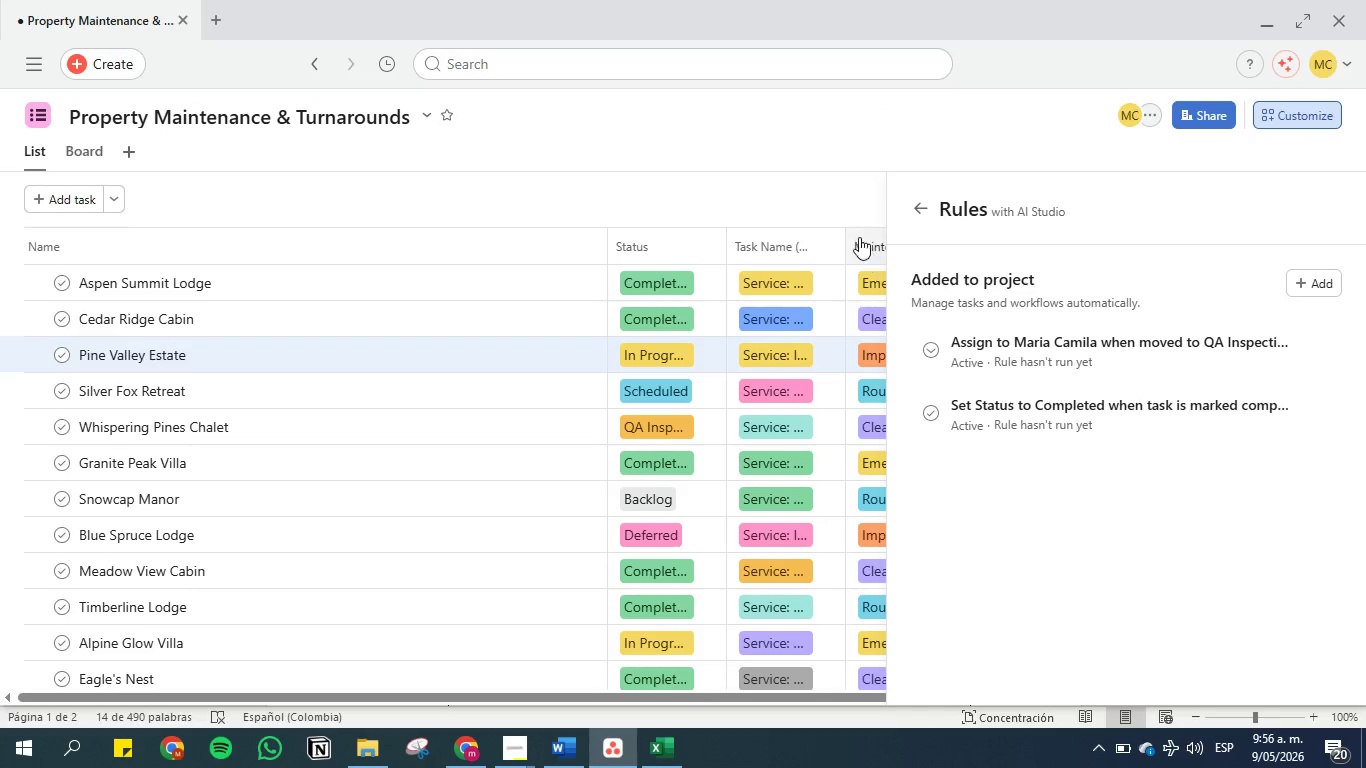 
left_click([916, 206])
 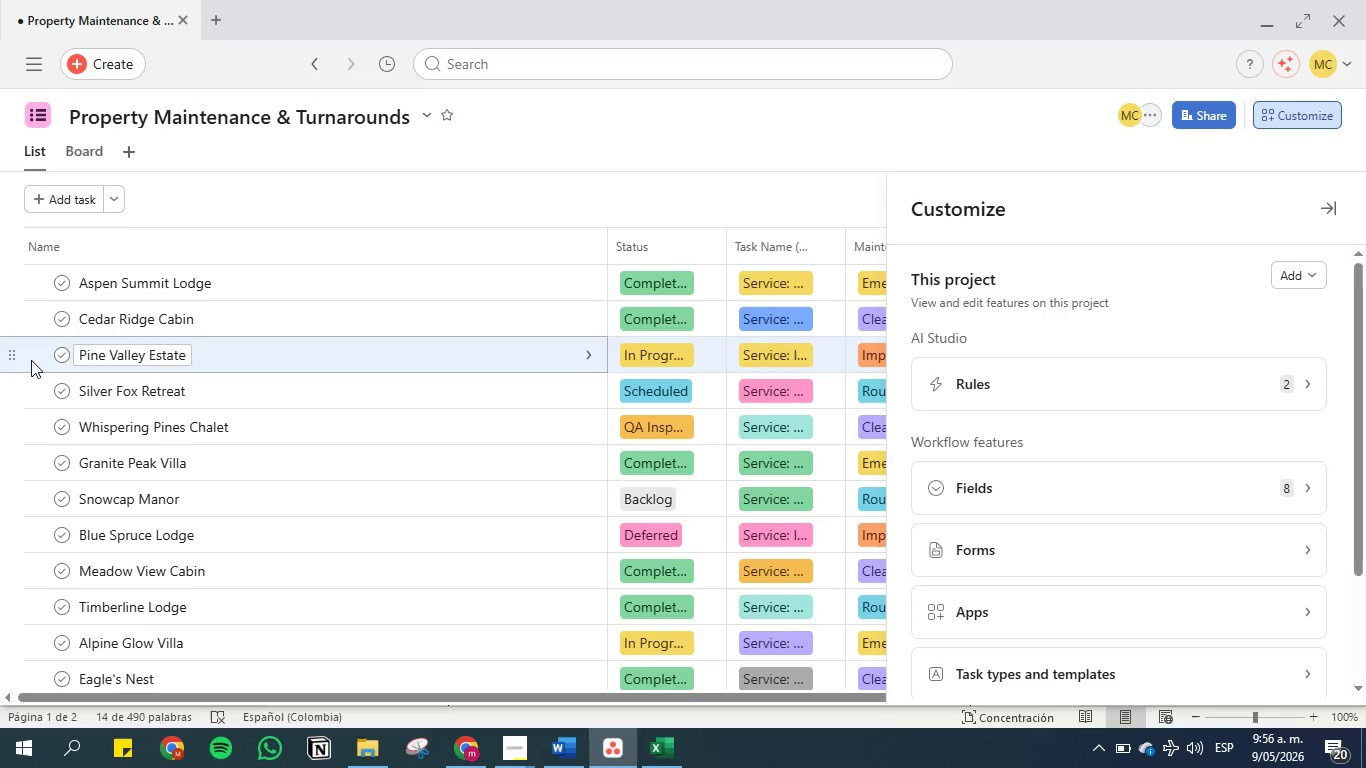 
left_click([64, 358])
 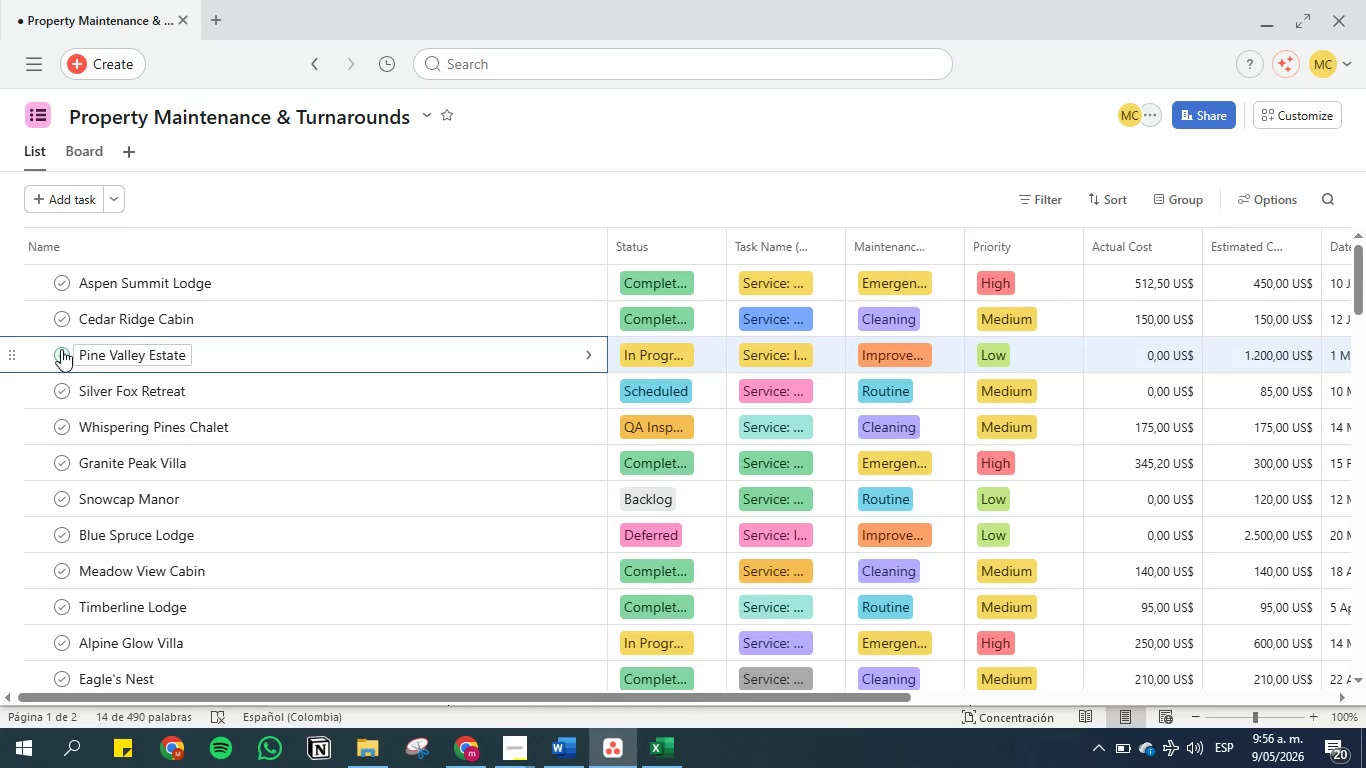 
mouse_move([96, 354])
 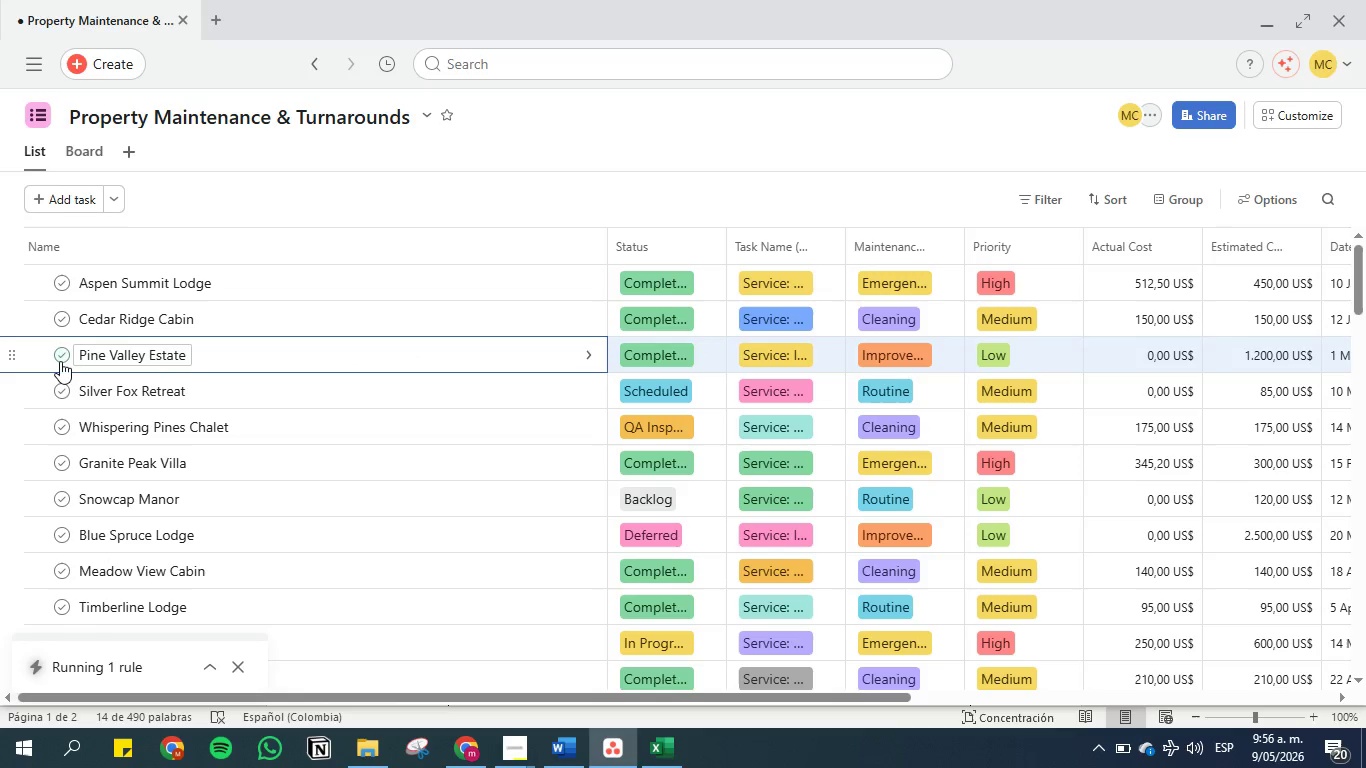 
left_click([61, 358])
 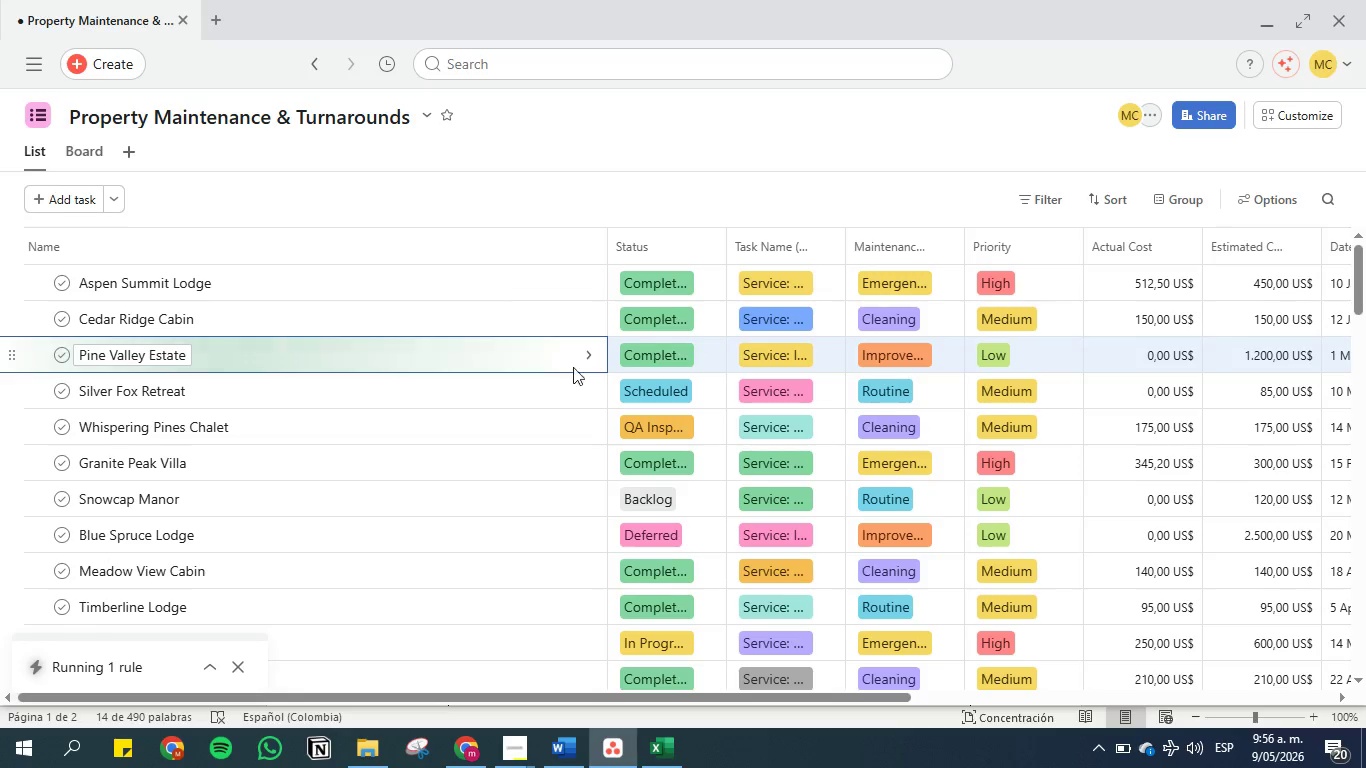 
left_click([586, 351])
 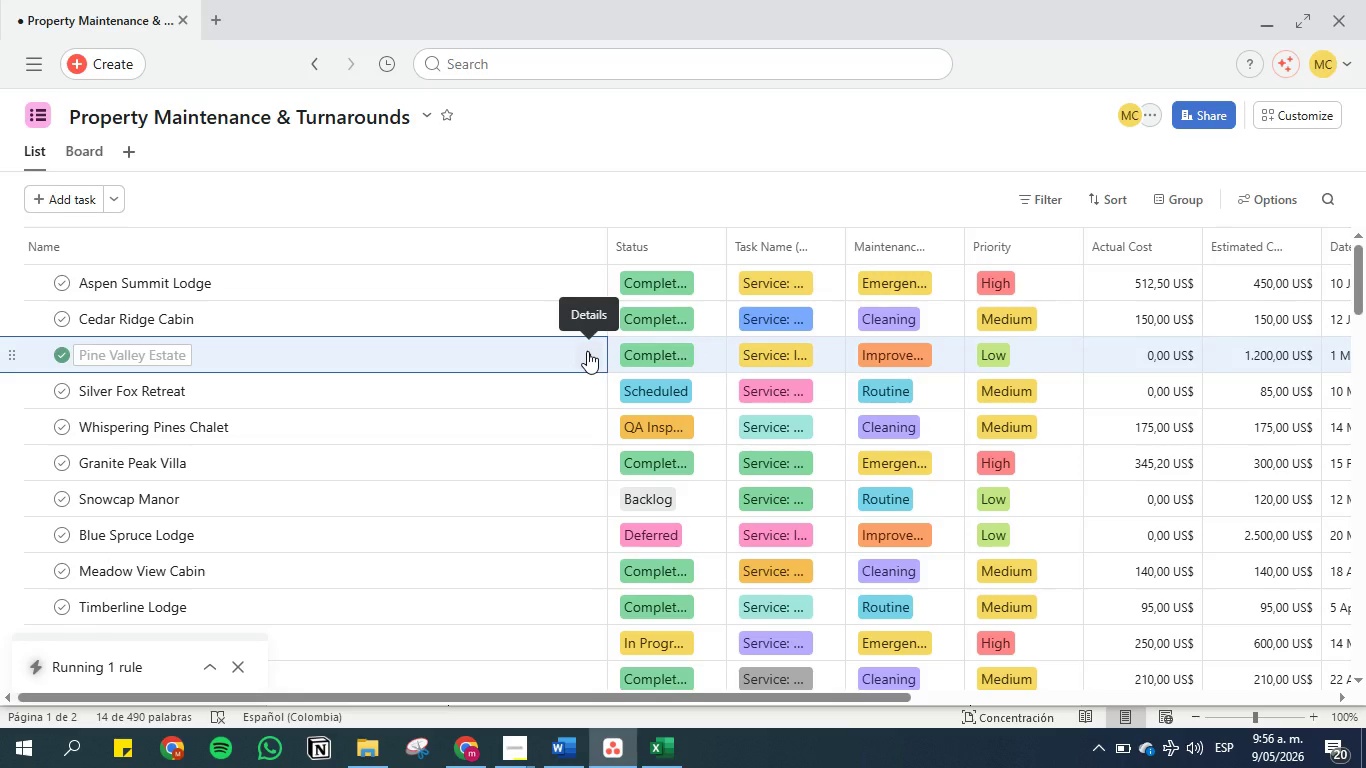 
left_click([587, 351])
 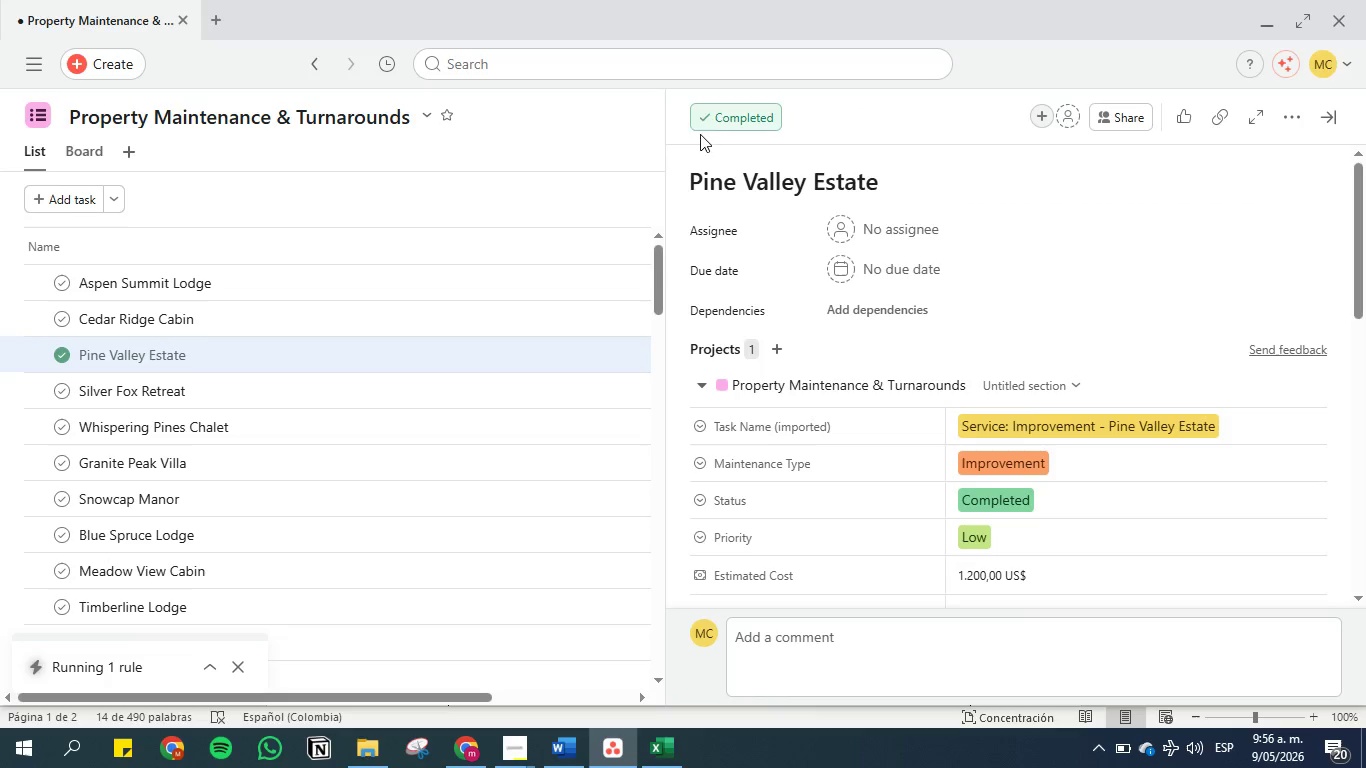 
left_click([725, 119])
 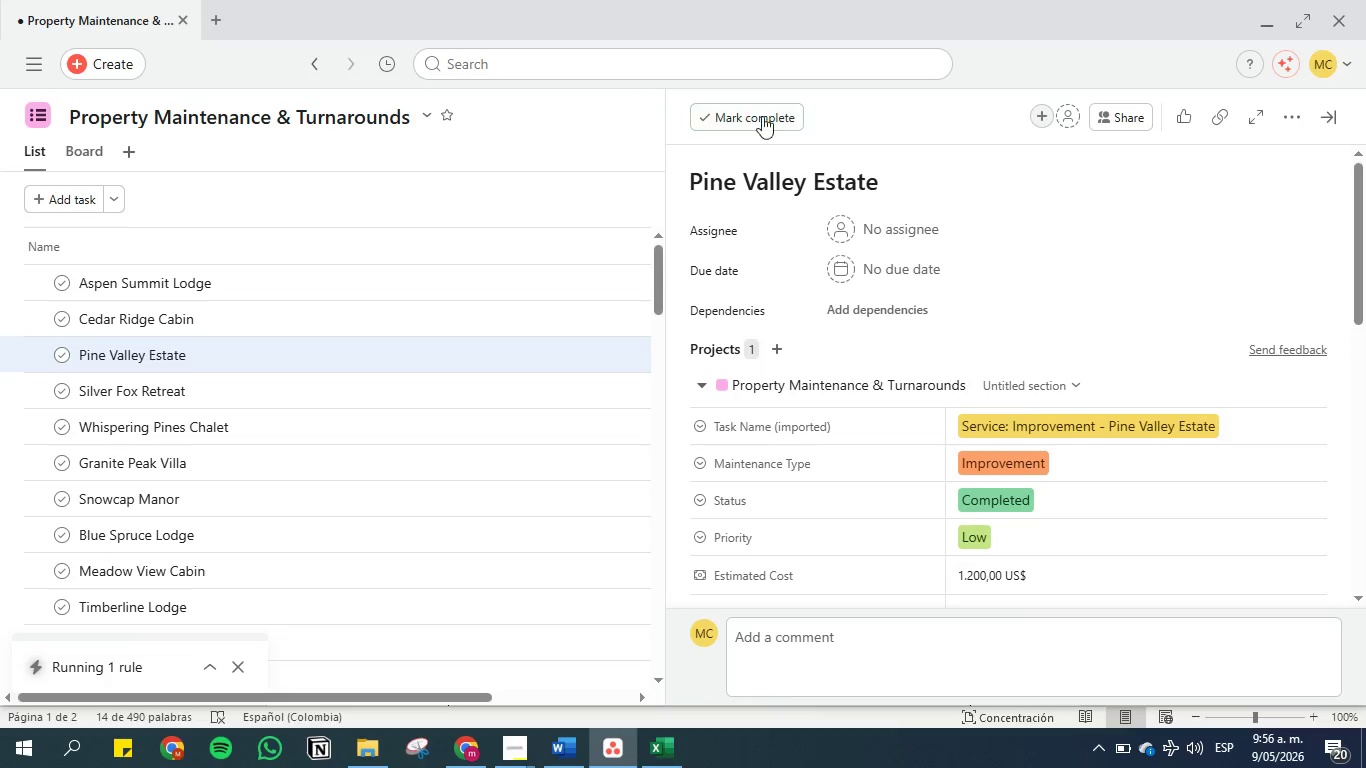 
left_click([771, 117])
 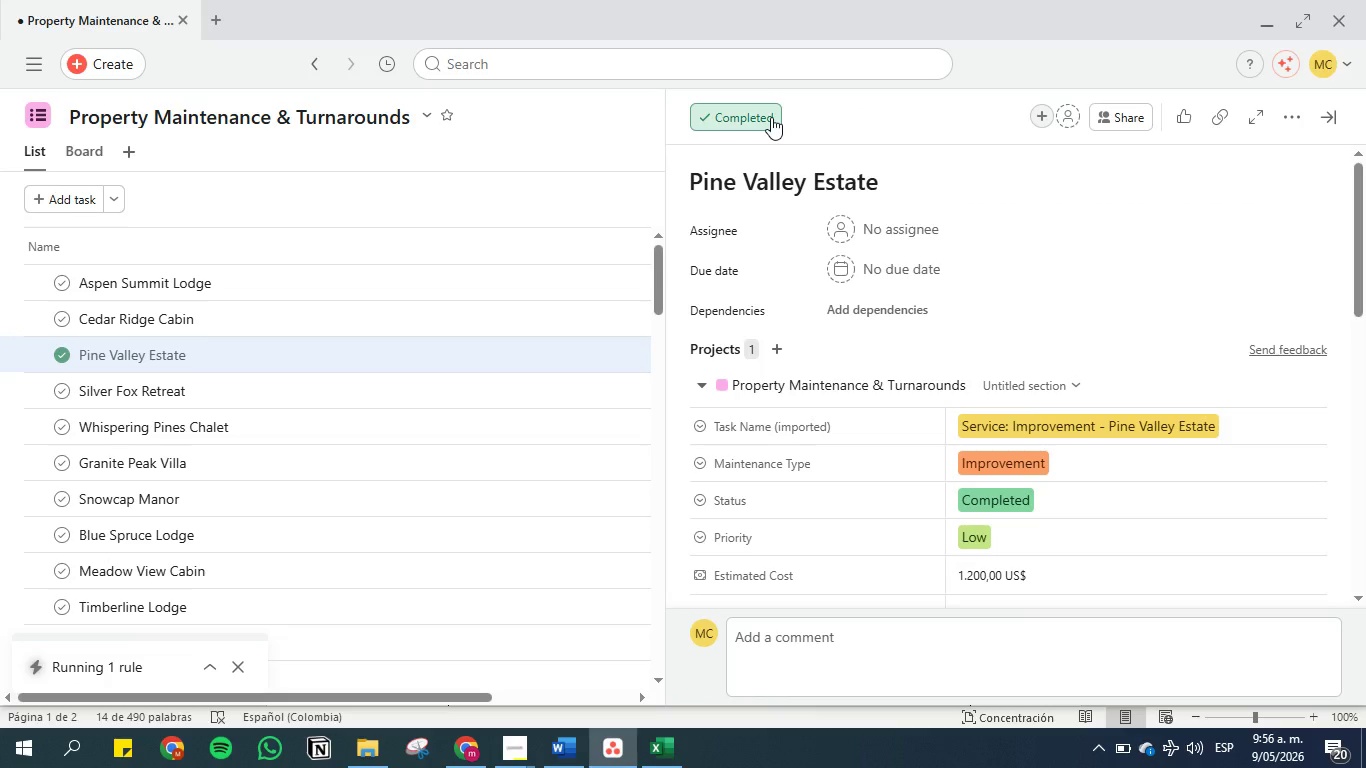 
left_click([771, 117])
 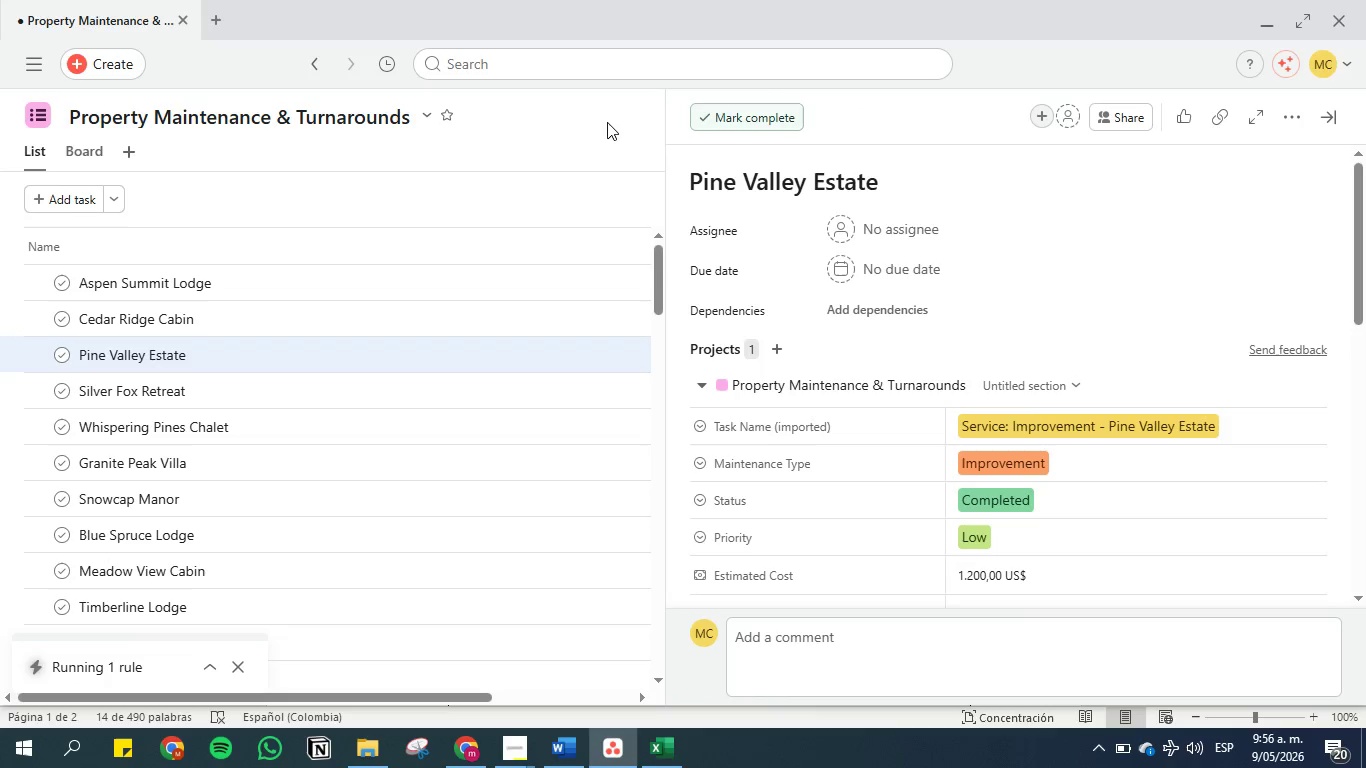 
left_click([607, 122])
 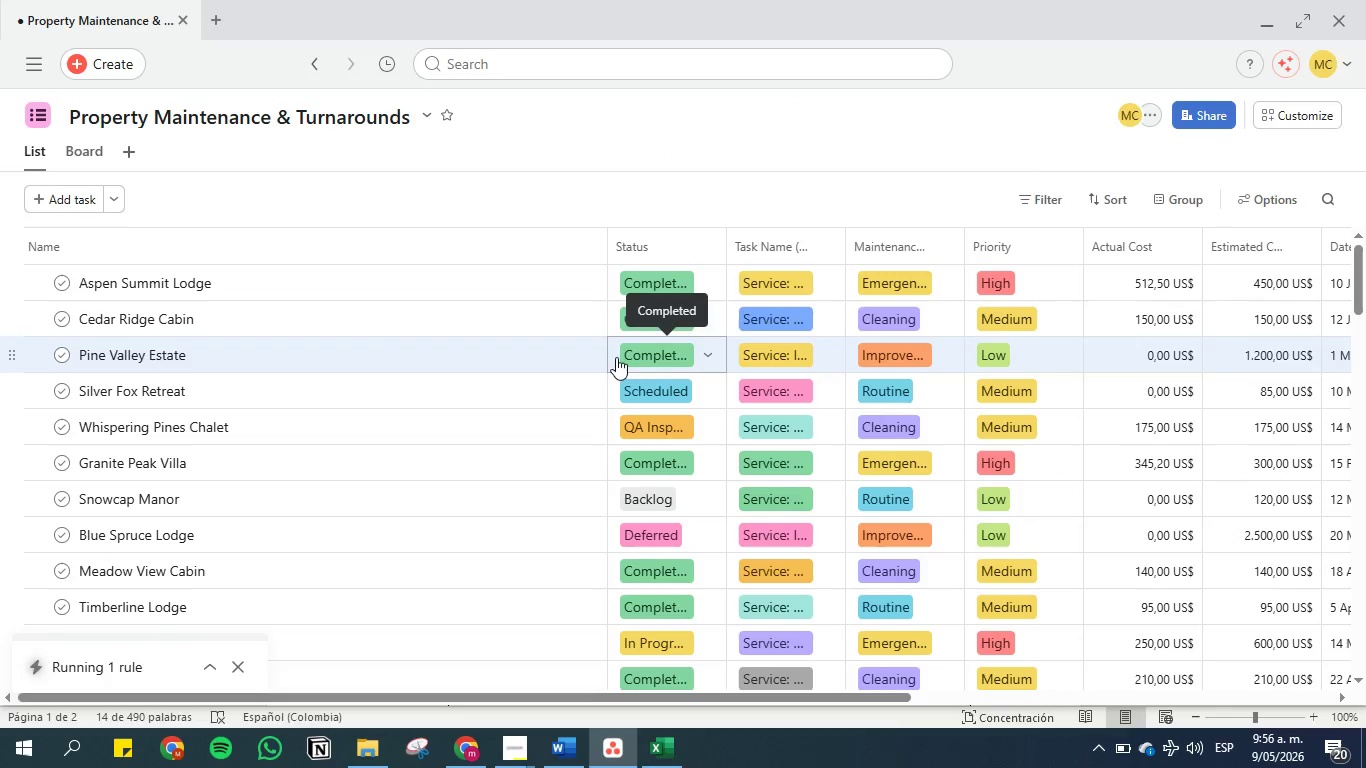 
left_click([699, 357])
 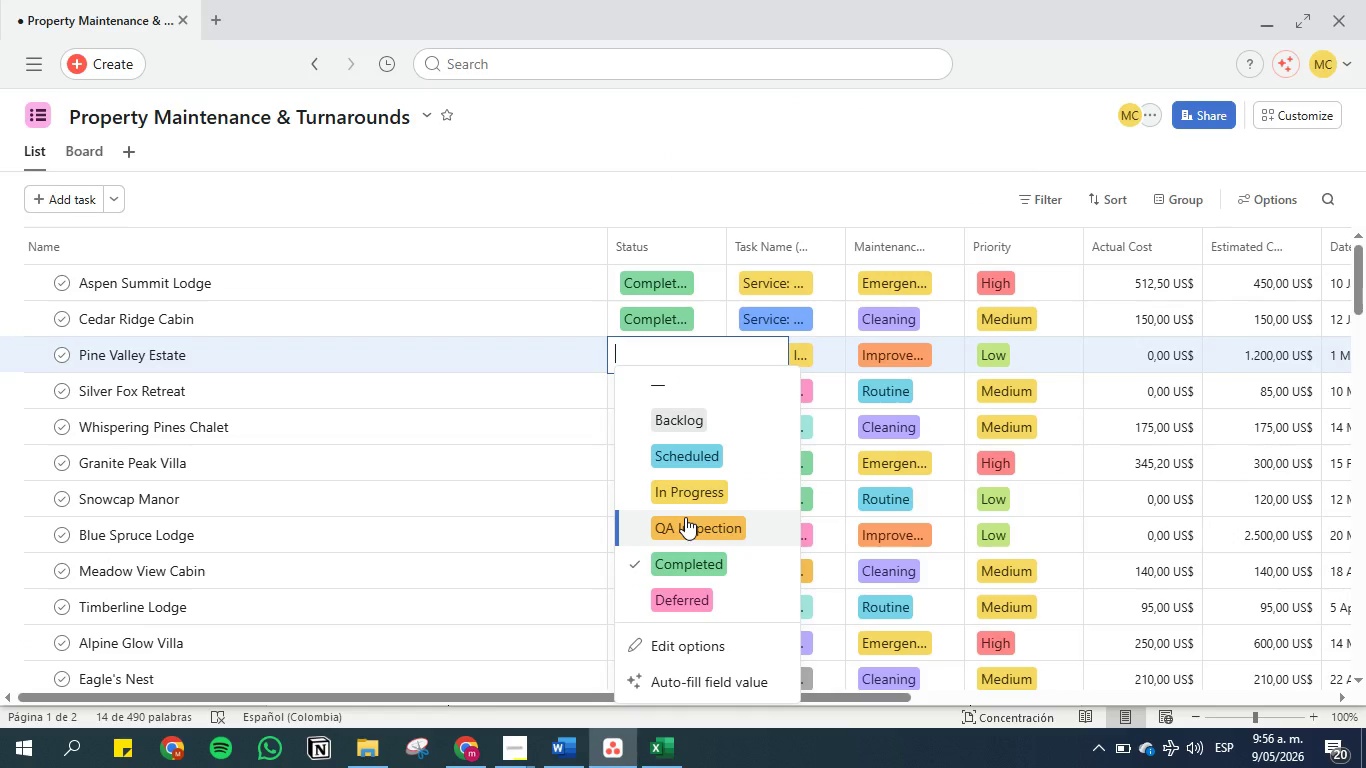 
left_click([690, 491])
 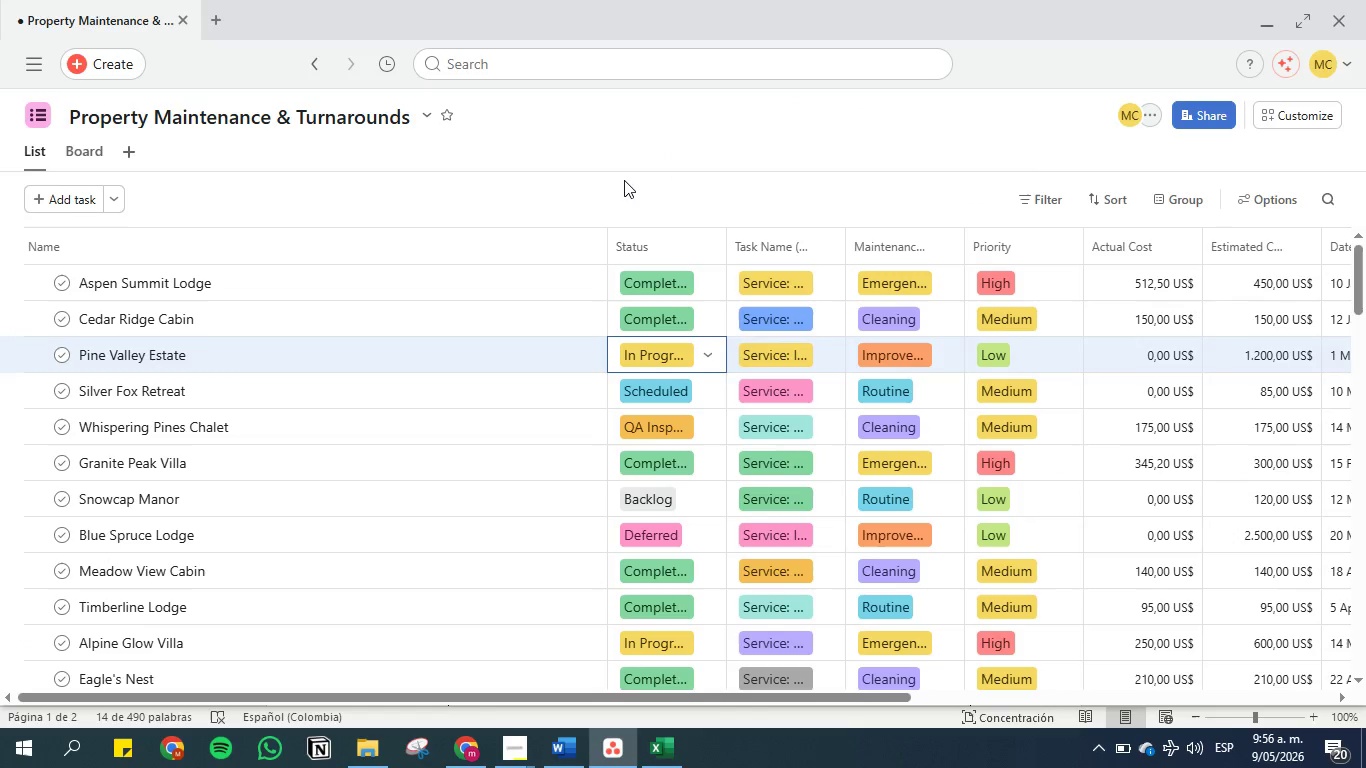 
left_click([623, 177])
 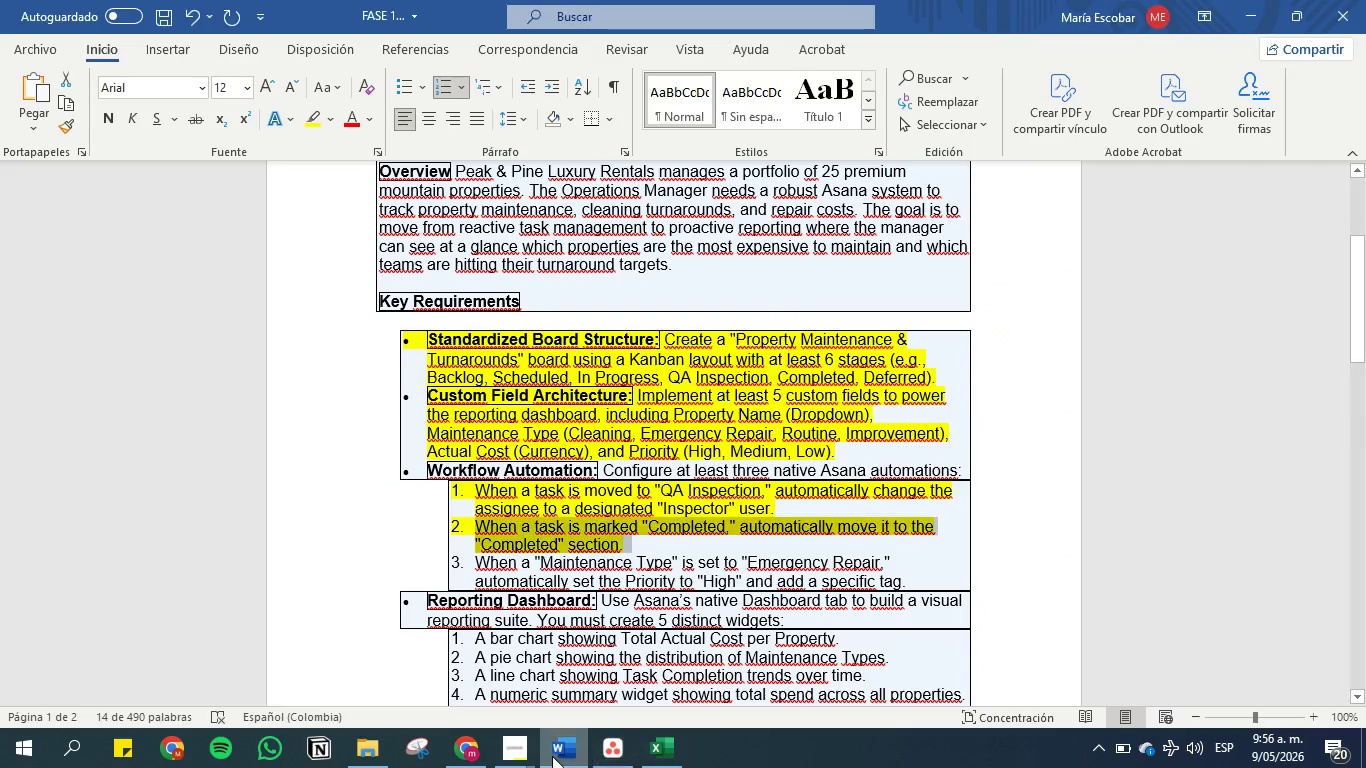 
wait(6.48)
 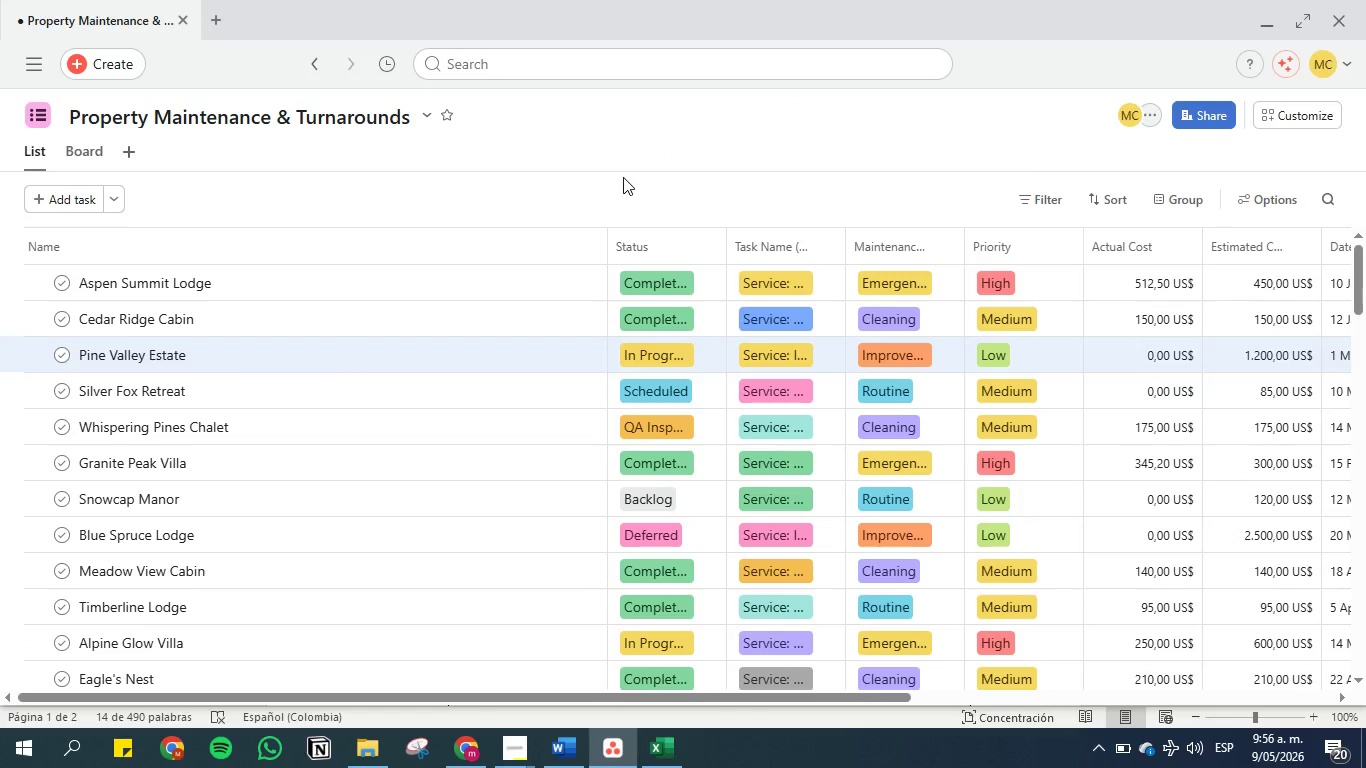 
left_click([609, 489])
 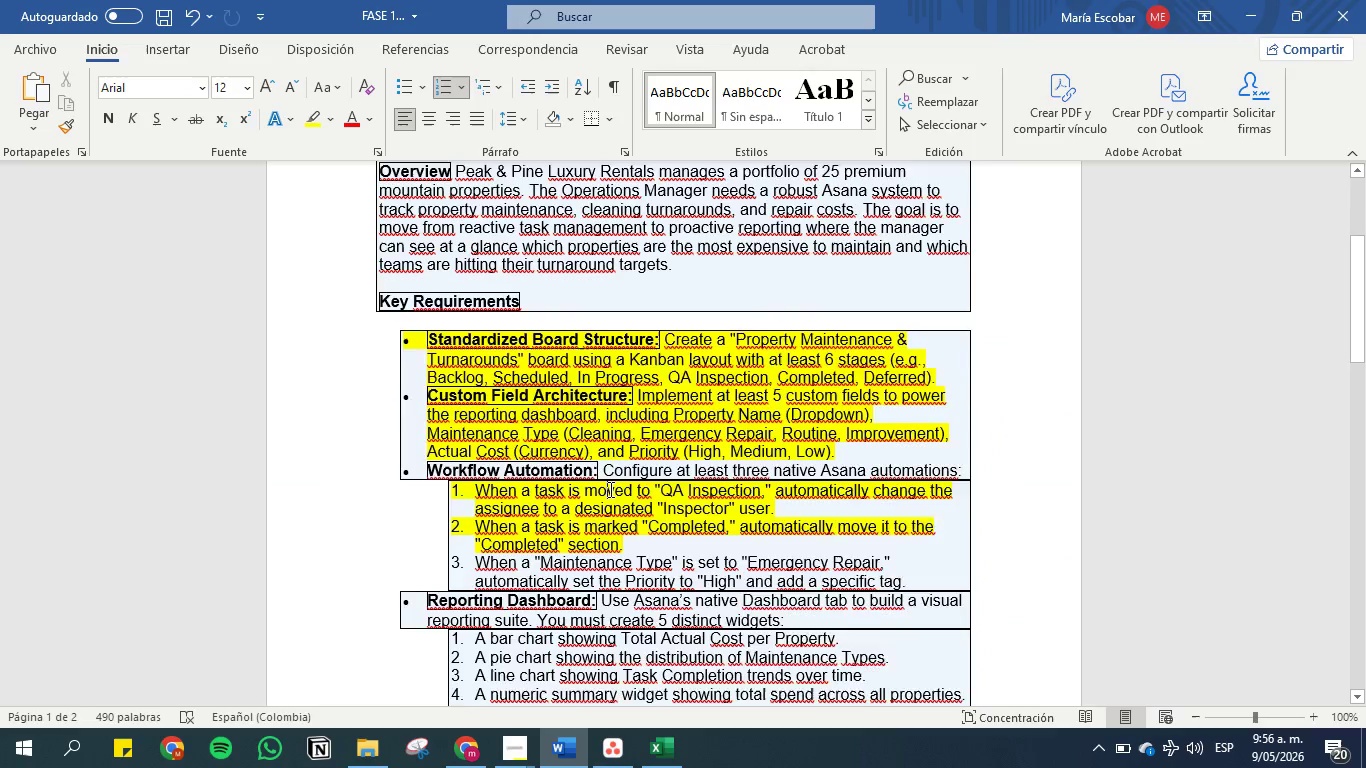 
scroll: coordinate [609, 489], scroll_direction: down, amount: 2.0
 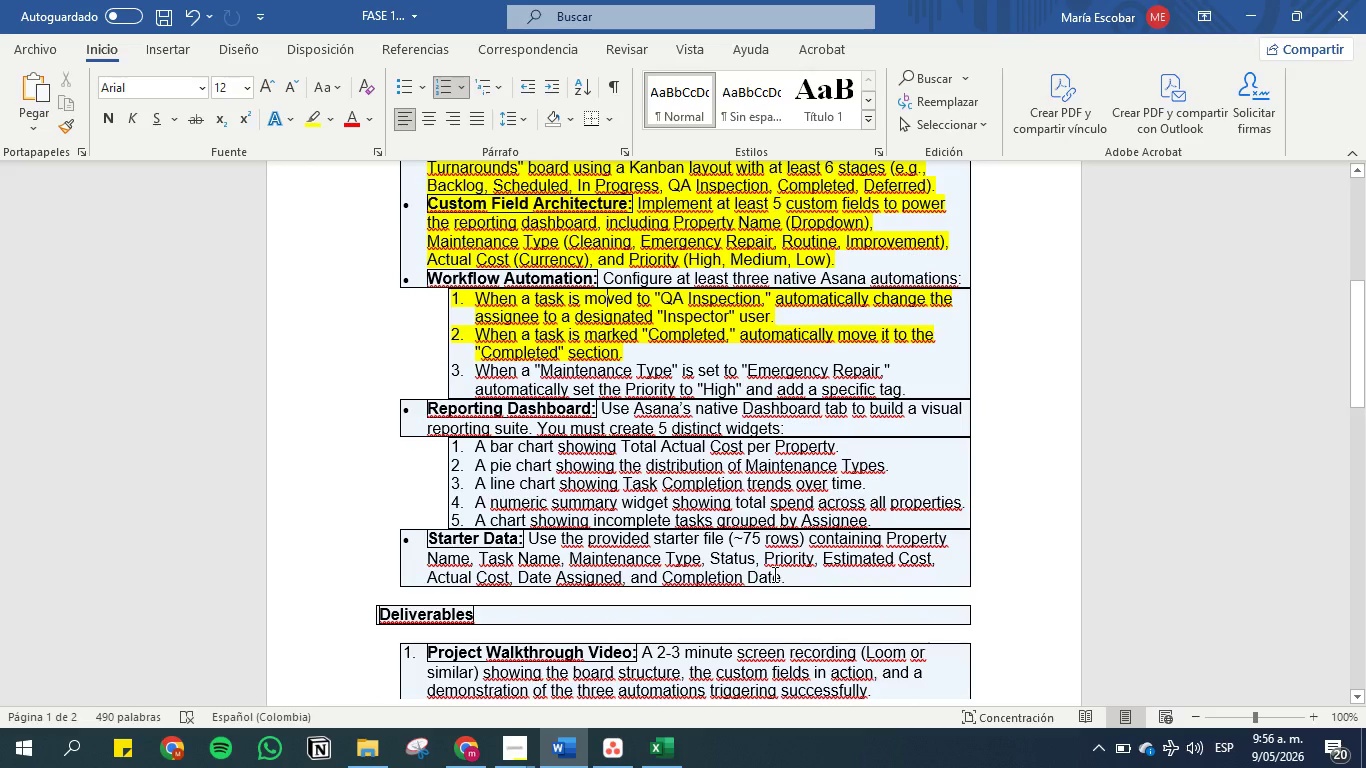 
left_click_drag(start_coordinate=[792, 574], to_coordinate=[425, 541])
 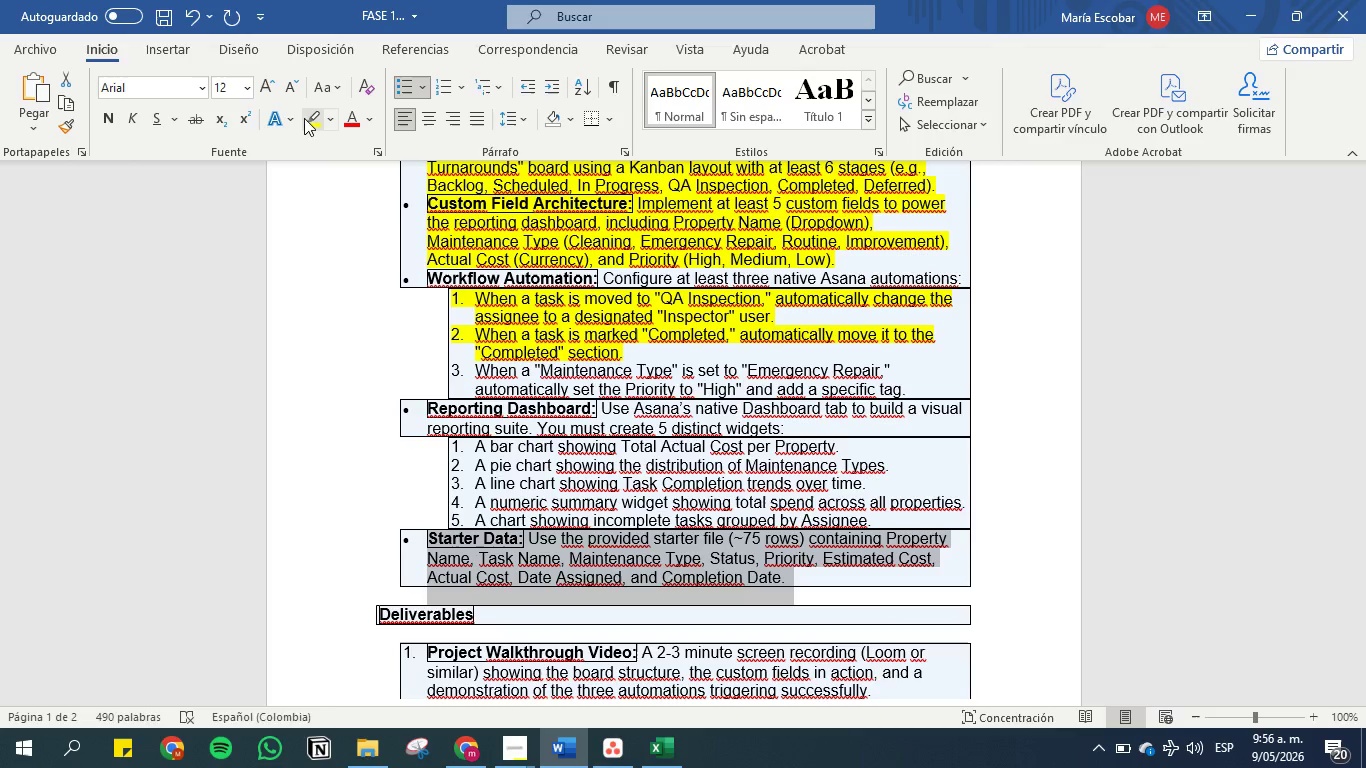 
left_click([304, 122])
 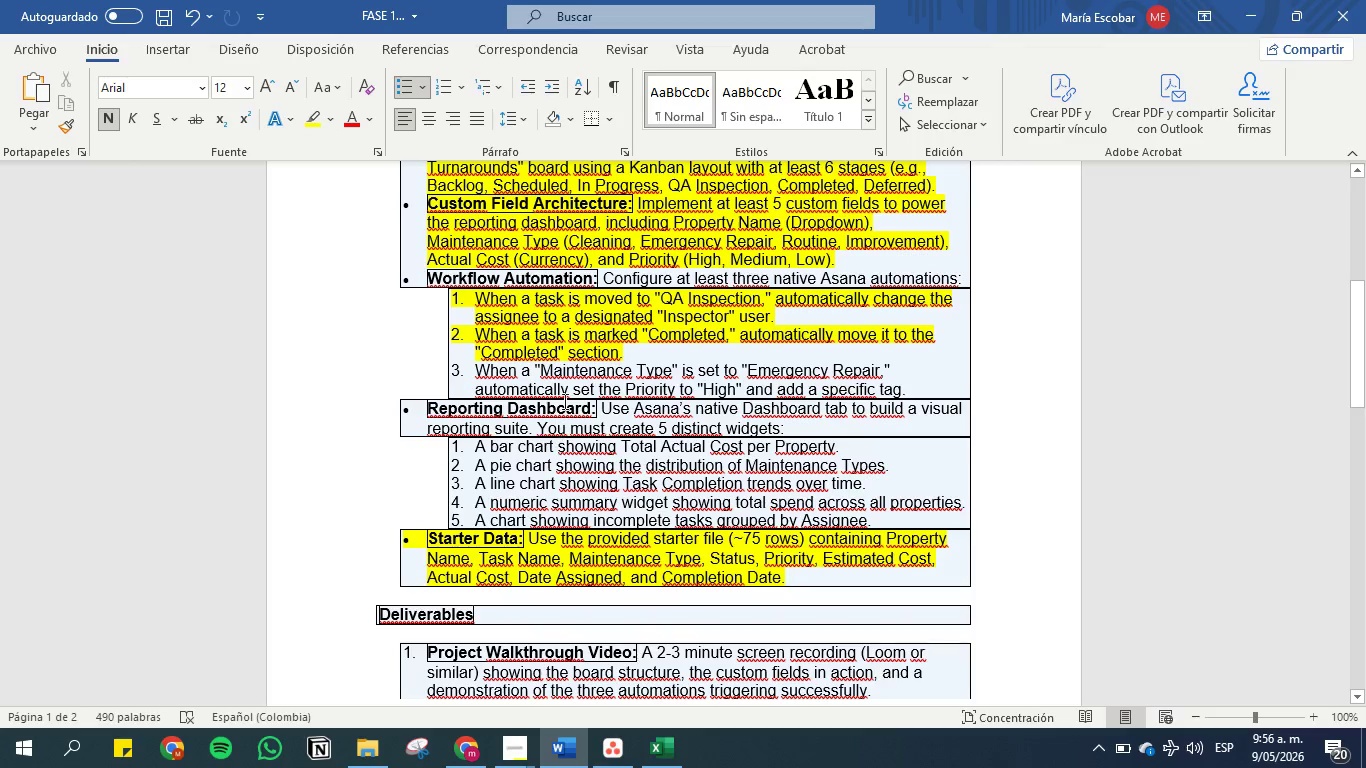 
left_click([556, 475])
 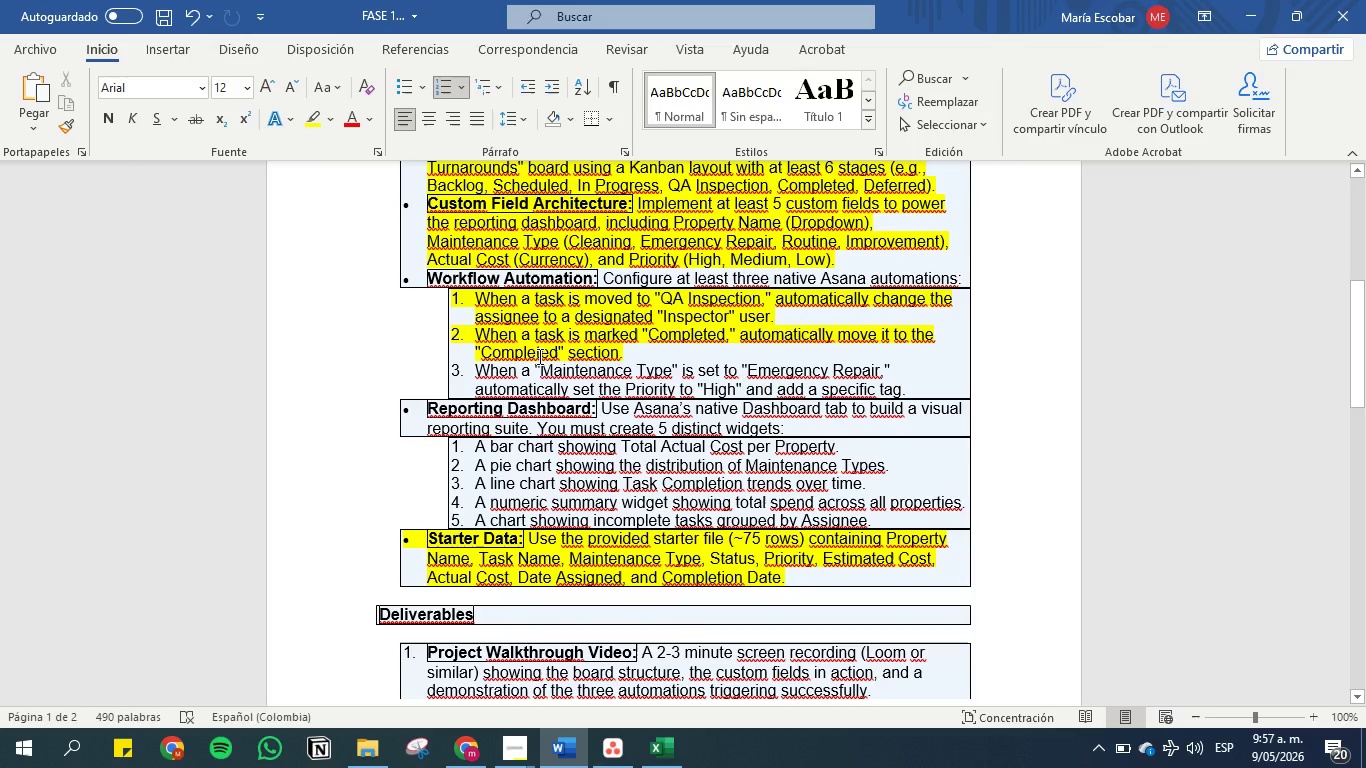 
wait(8.09)
 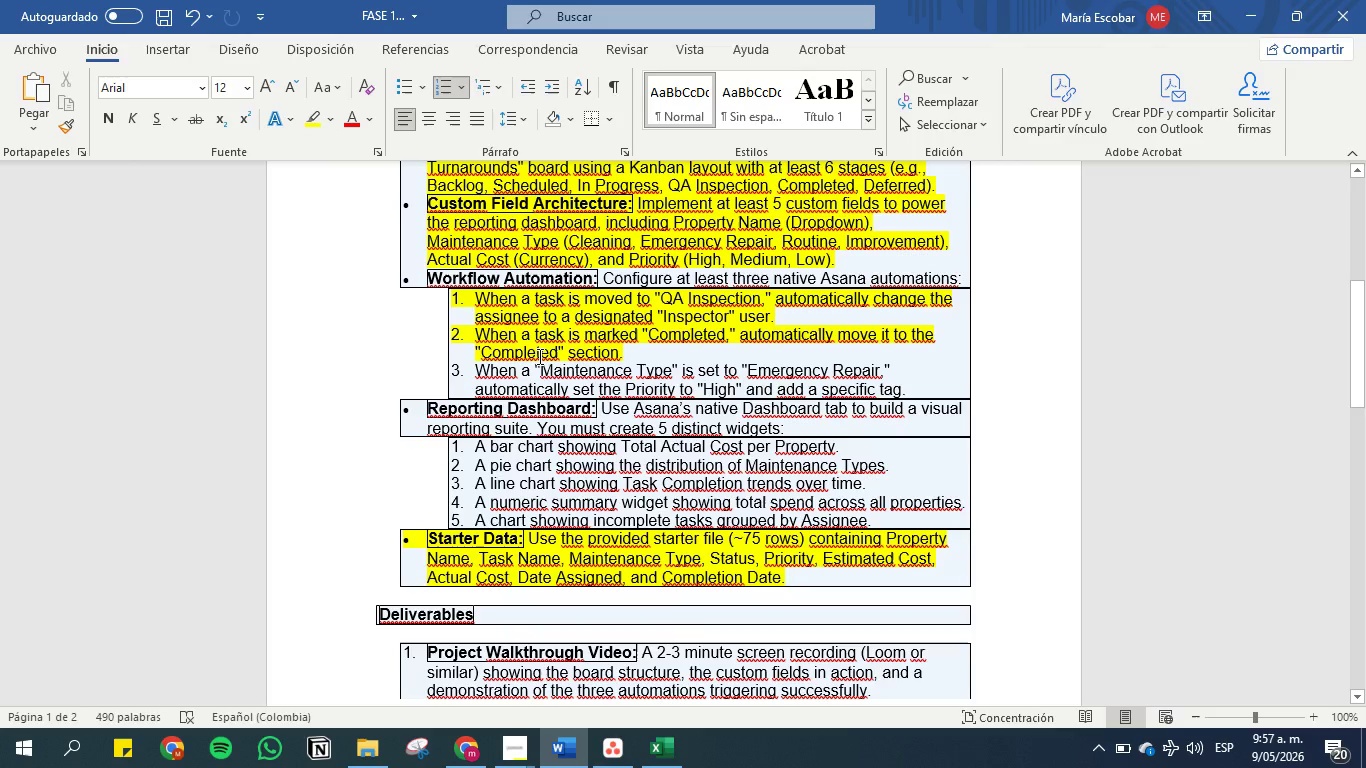 
left_click_drag(start_coordinate=[472, 361], to_coordinate=[741, 390])
 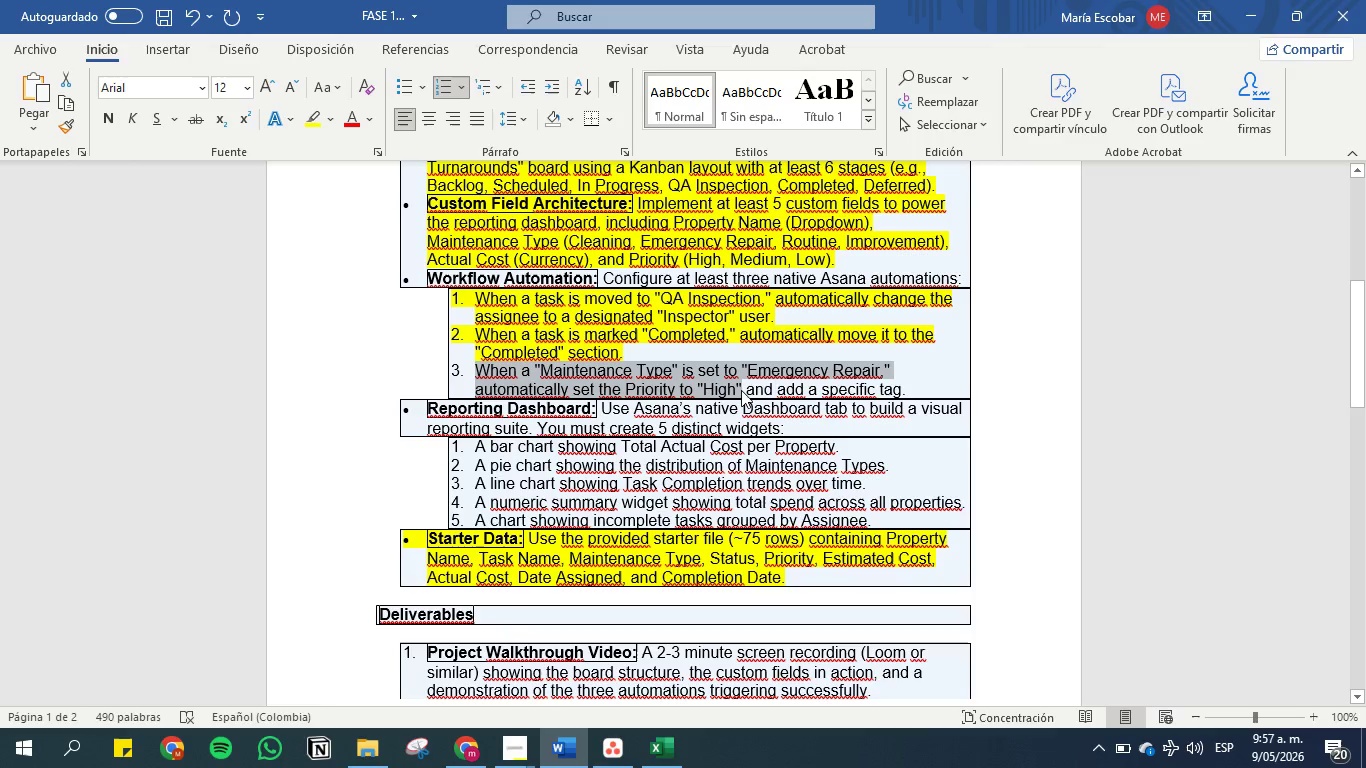 
key(Control+C)
 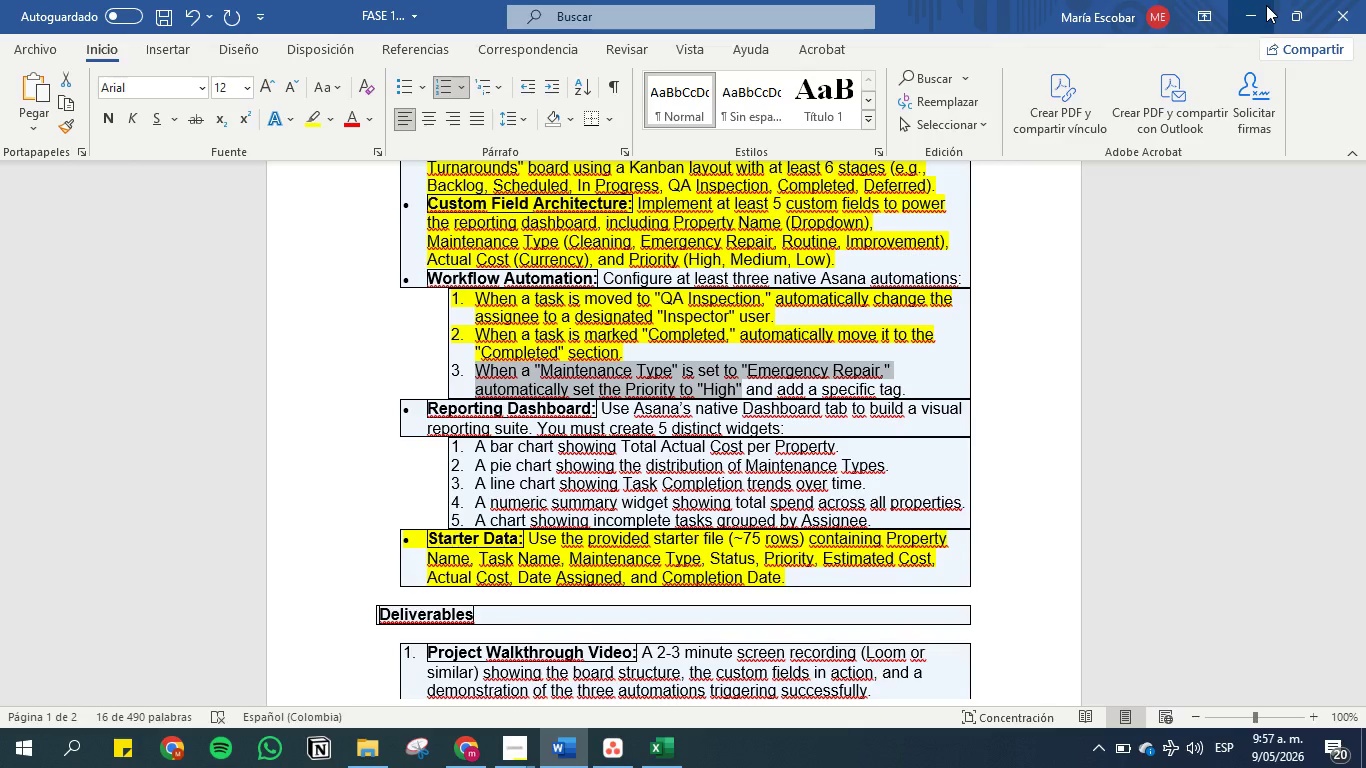 
left_click([1266, 5])
 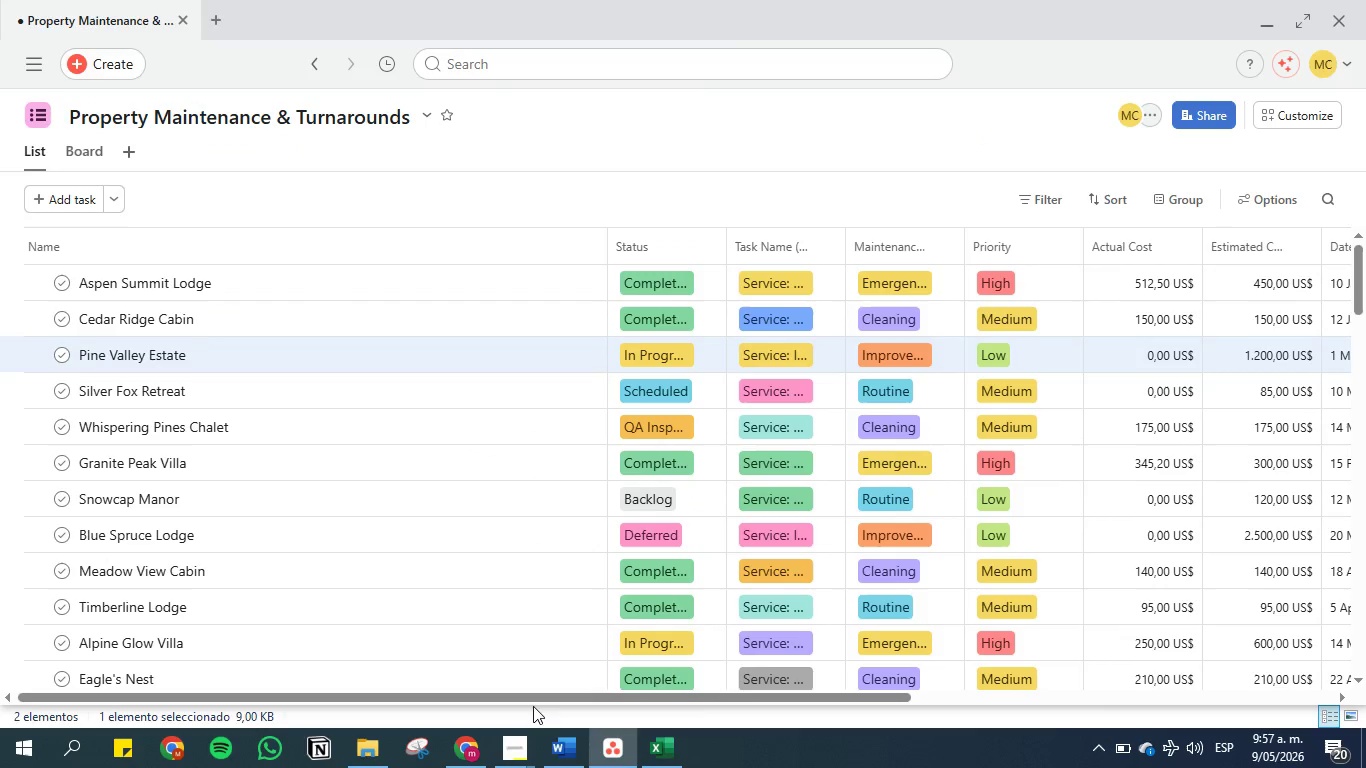 
left_click([508, 744])
 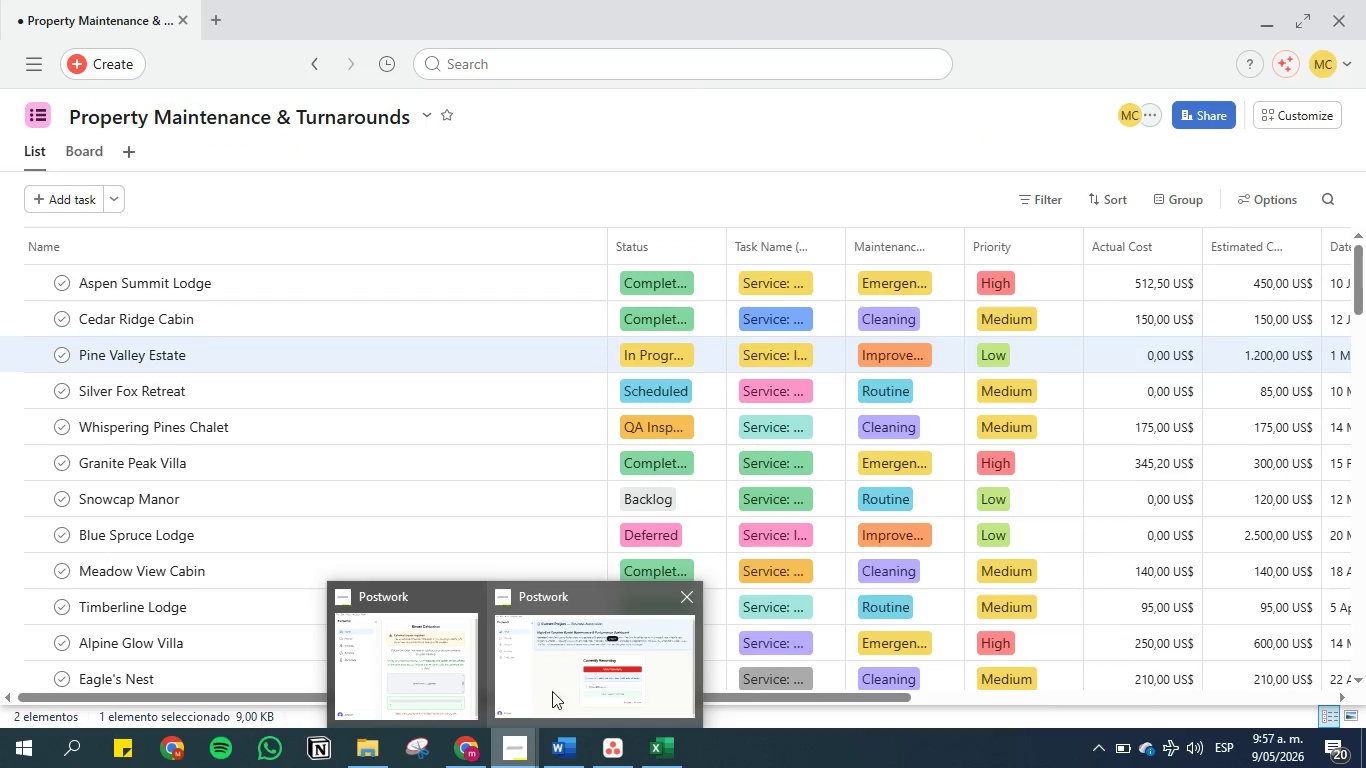 
left_click([575, 744])
 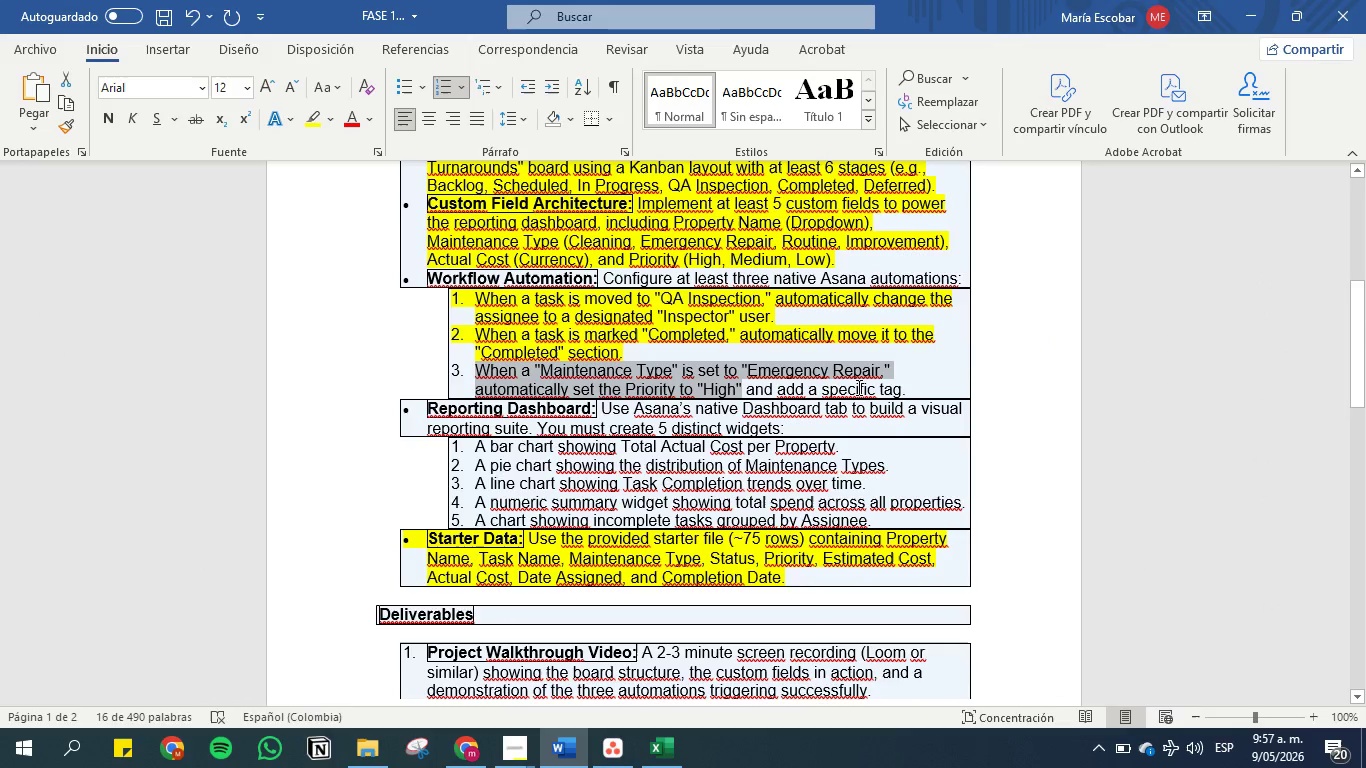 
left_click([917, 386])
 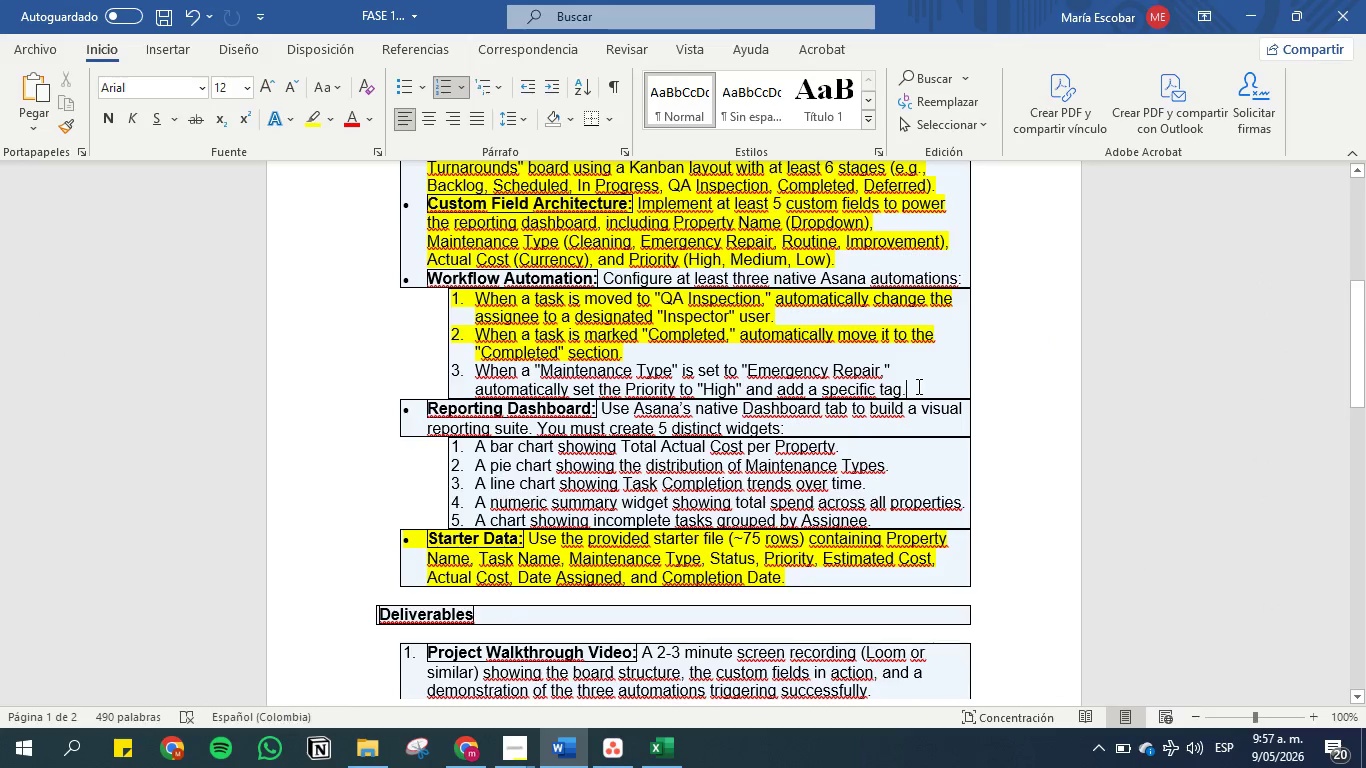 
left_click_drag(start_coordinate=[917, 386], to_coordinate=[468, 366])
 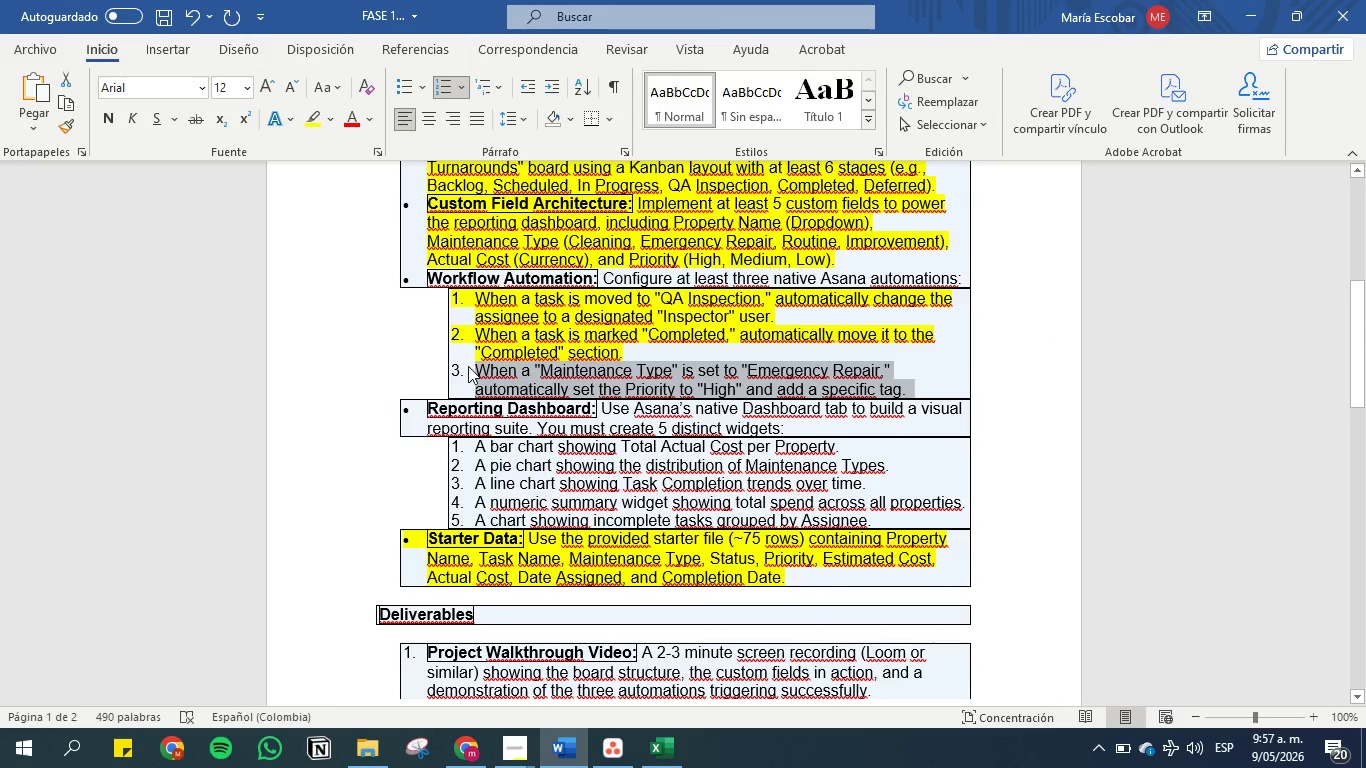 
key(Control+C)
 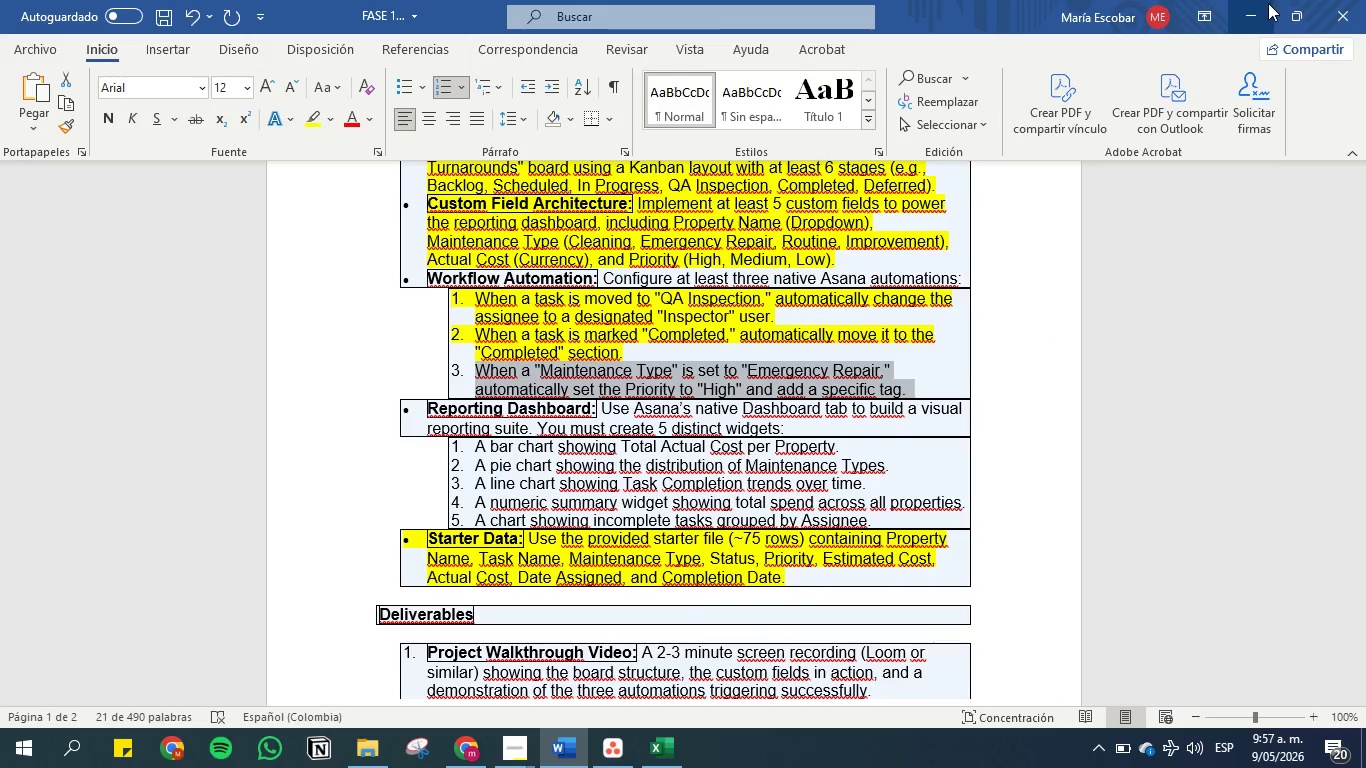 
left_click([1260, 6])
 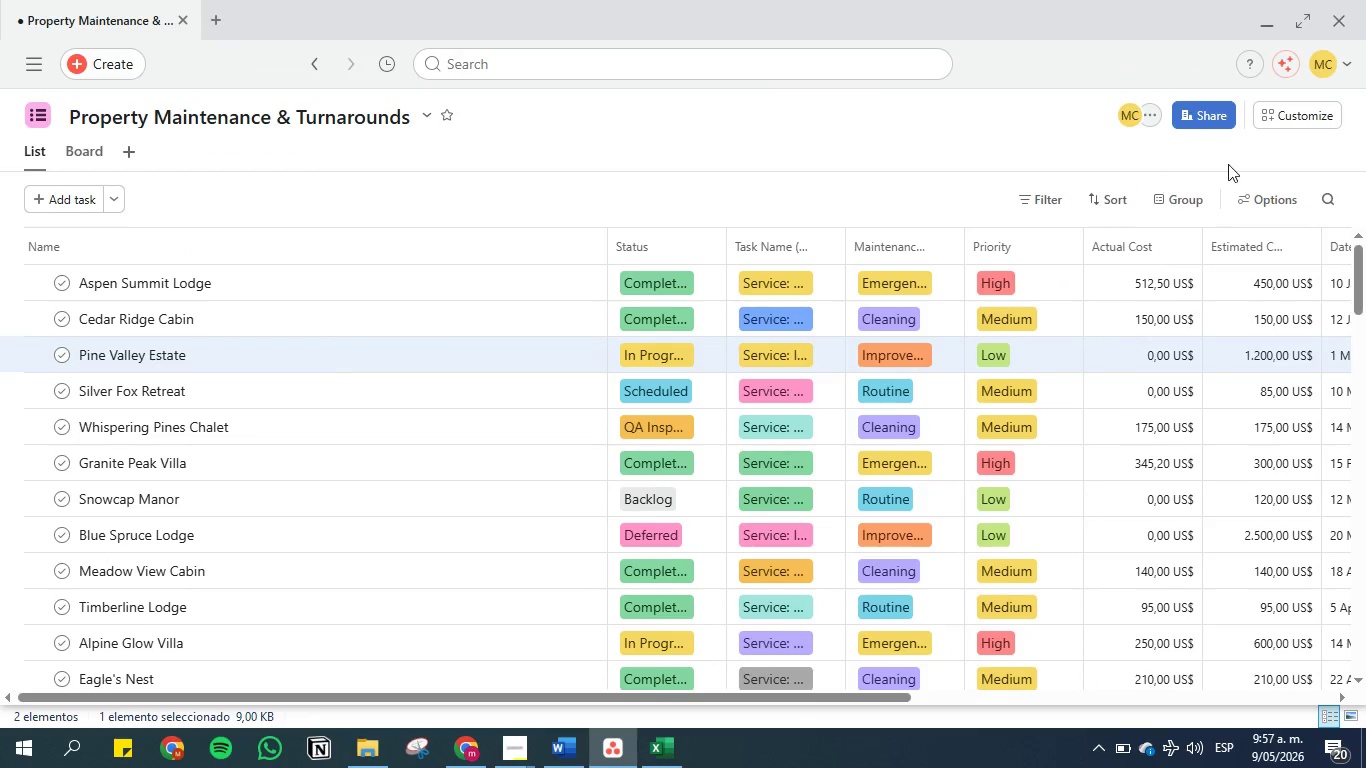 
left_click([1283, 121])
 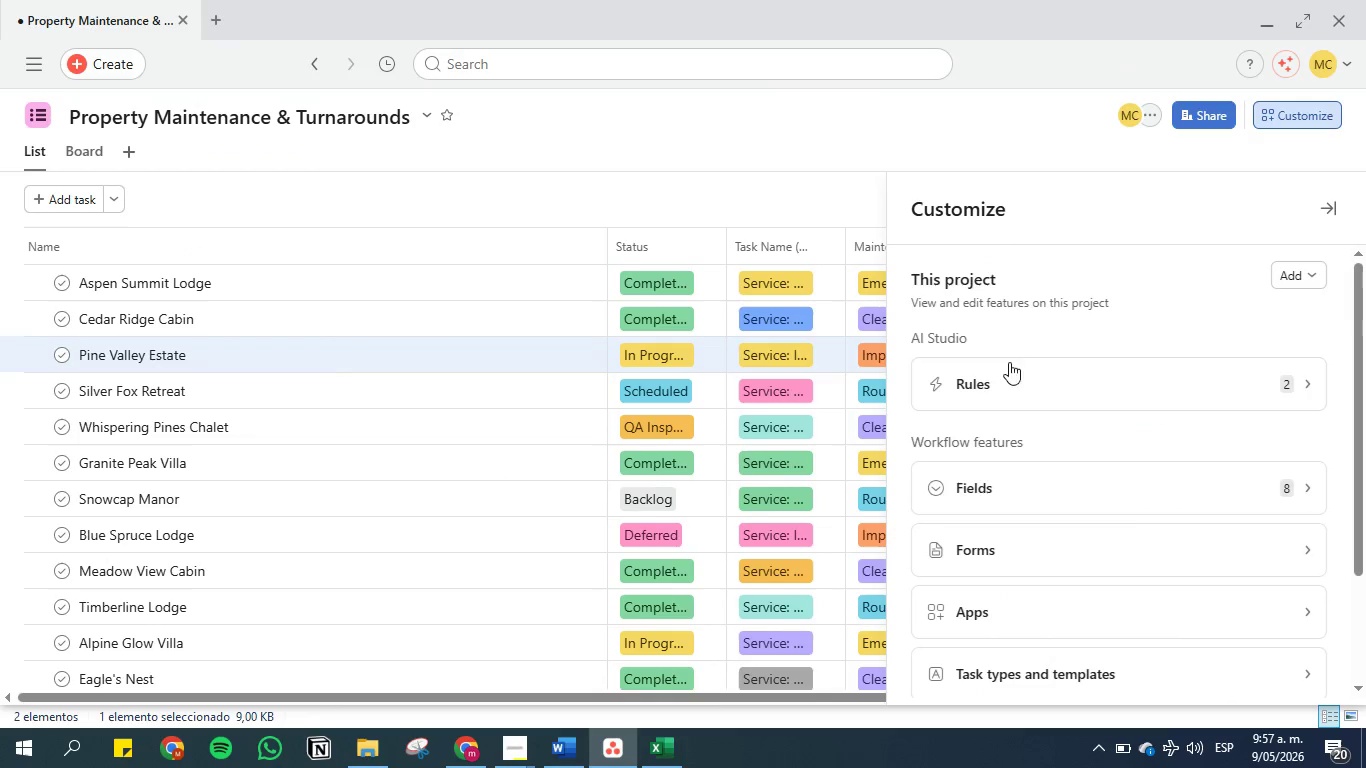 
left_click([1021, 360])
 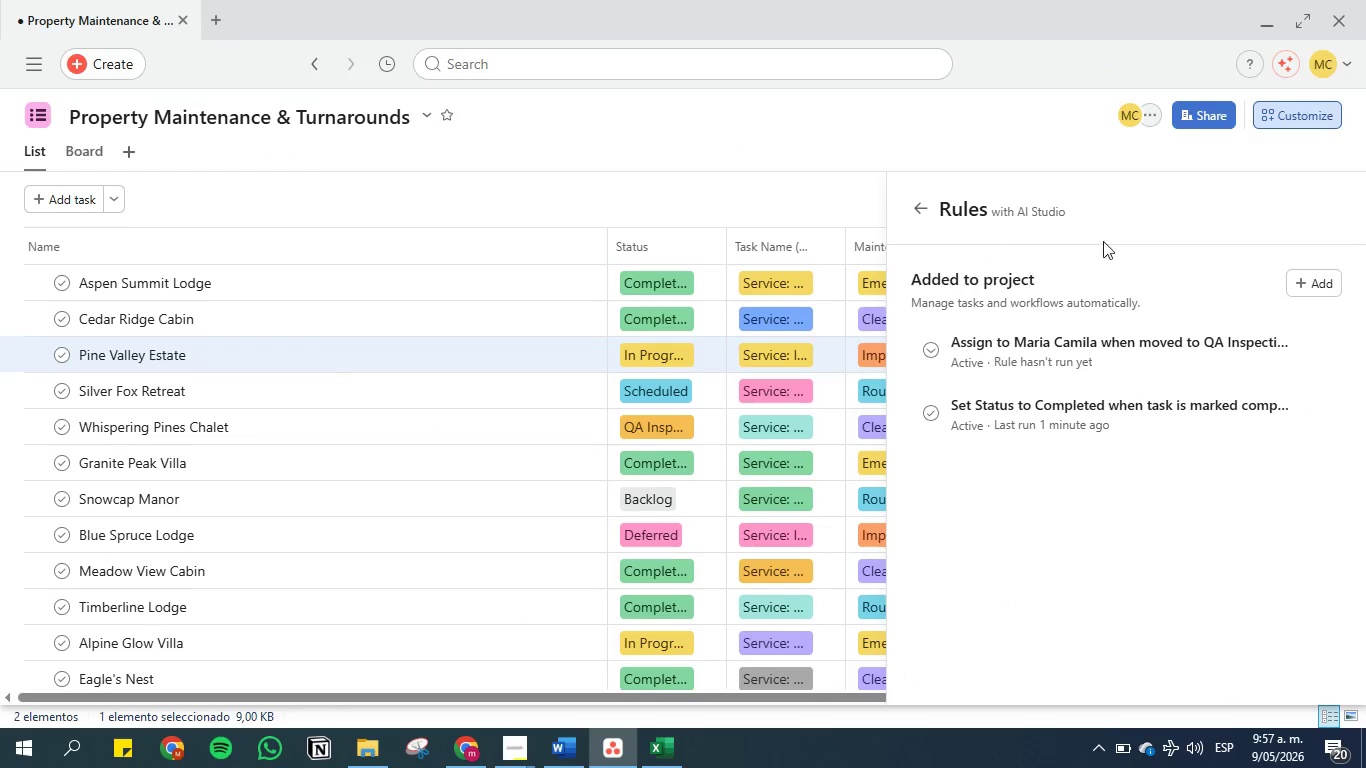 
left_click([1283, 285])
 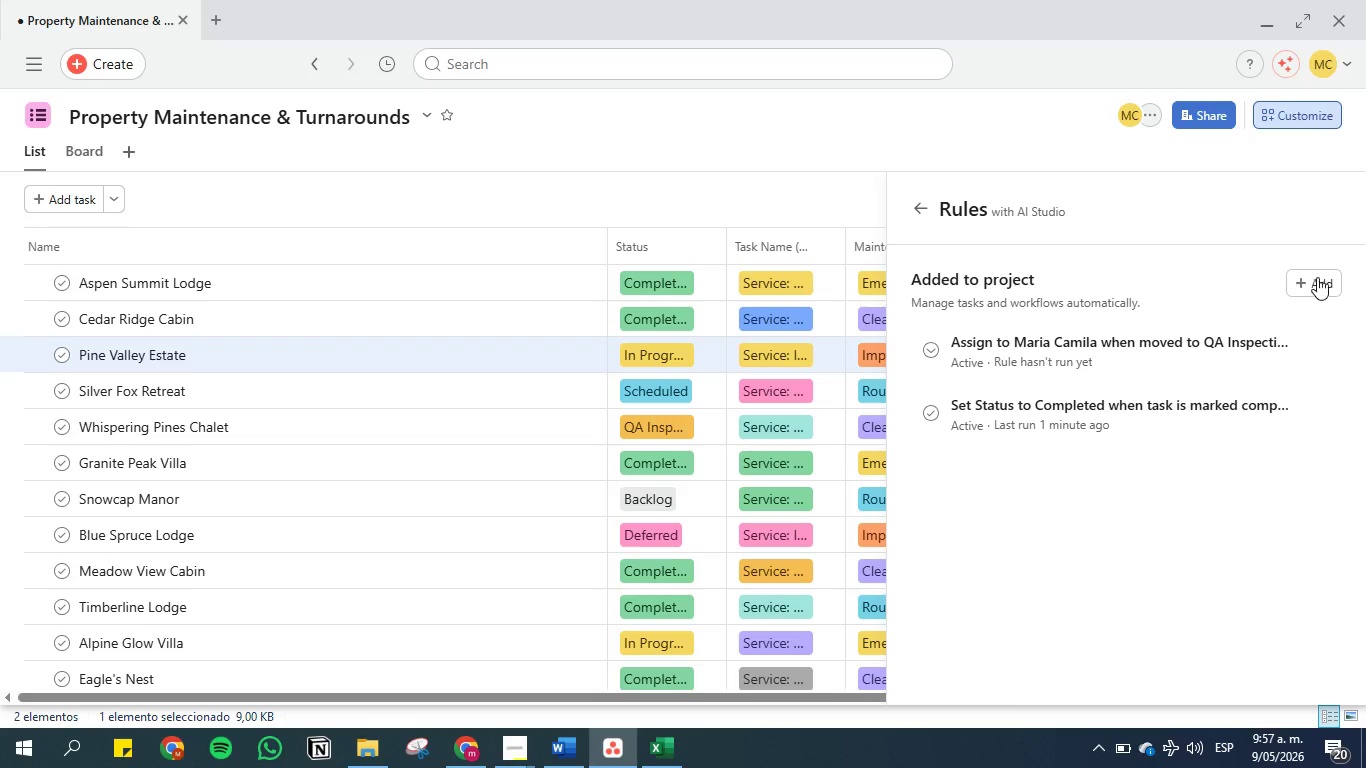 
left_click([1317, 277])
 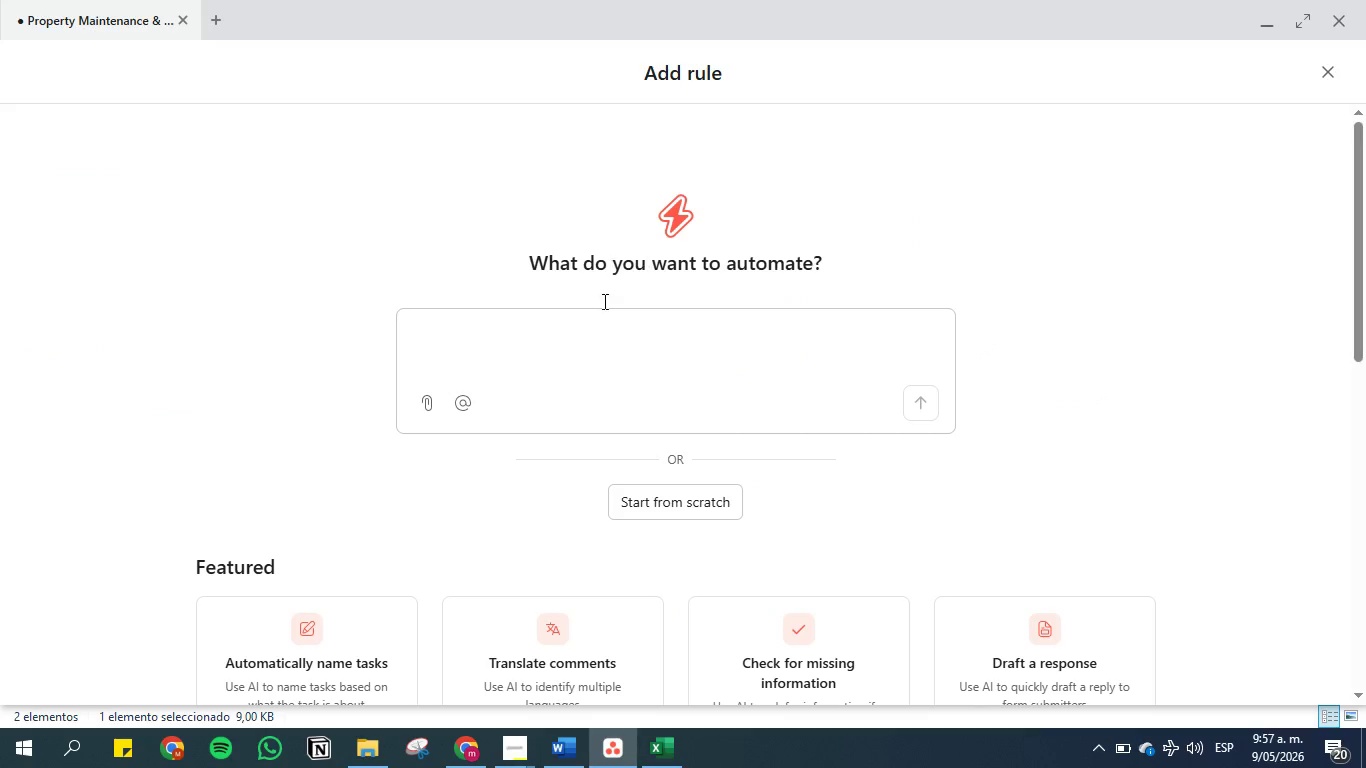 
left_click([577, 341])
 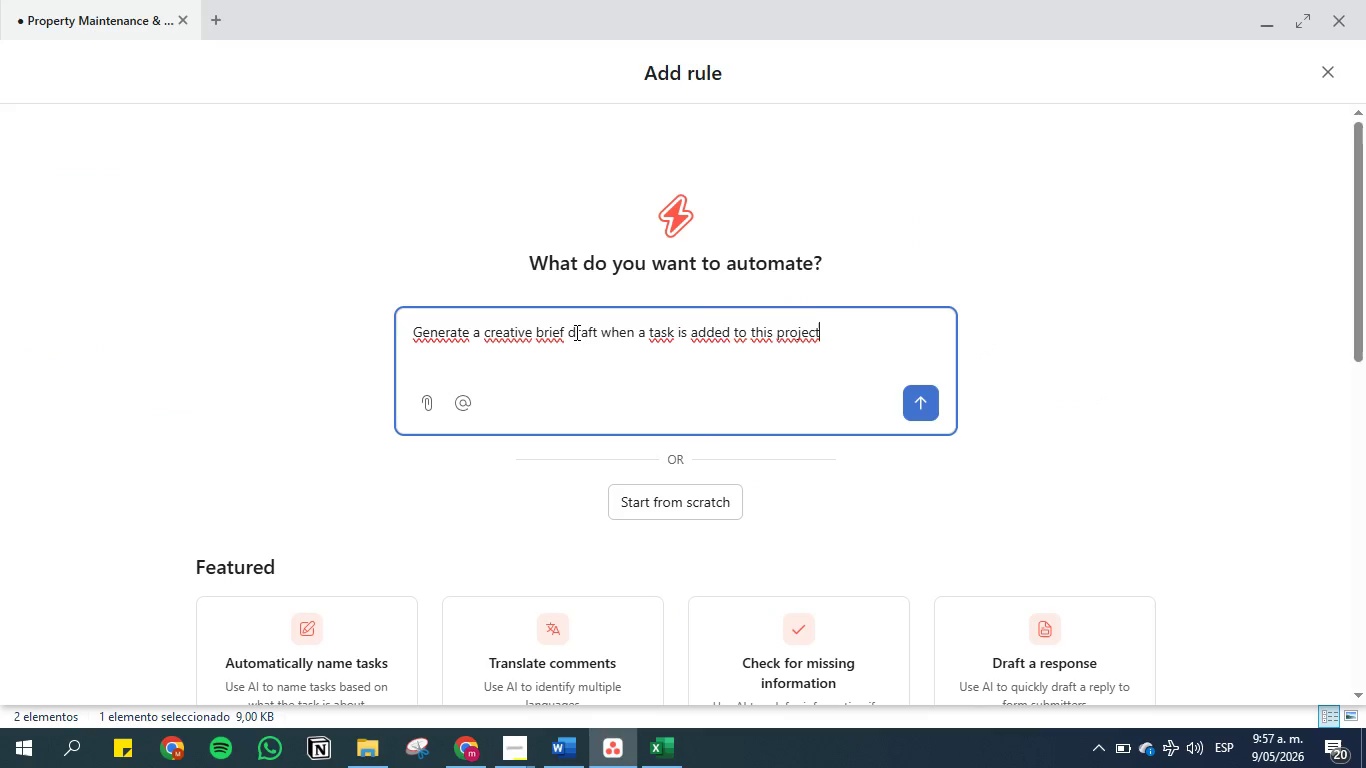 
double_click([575, 332])
 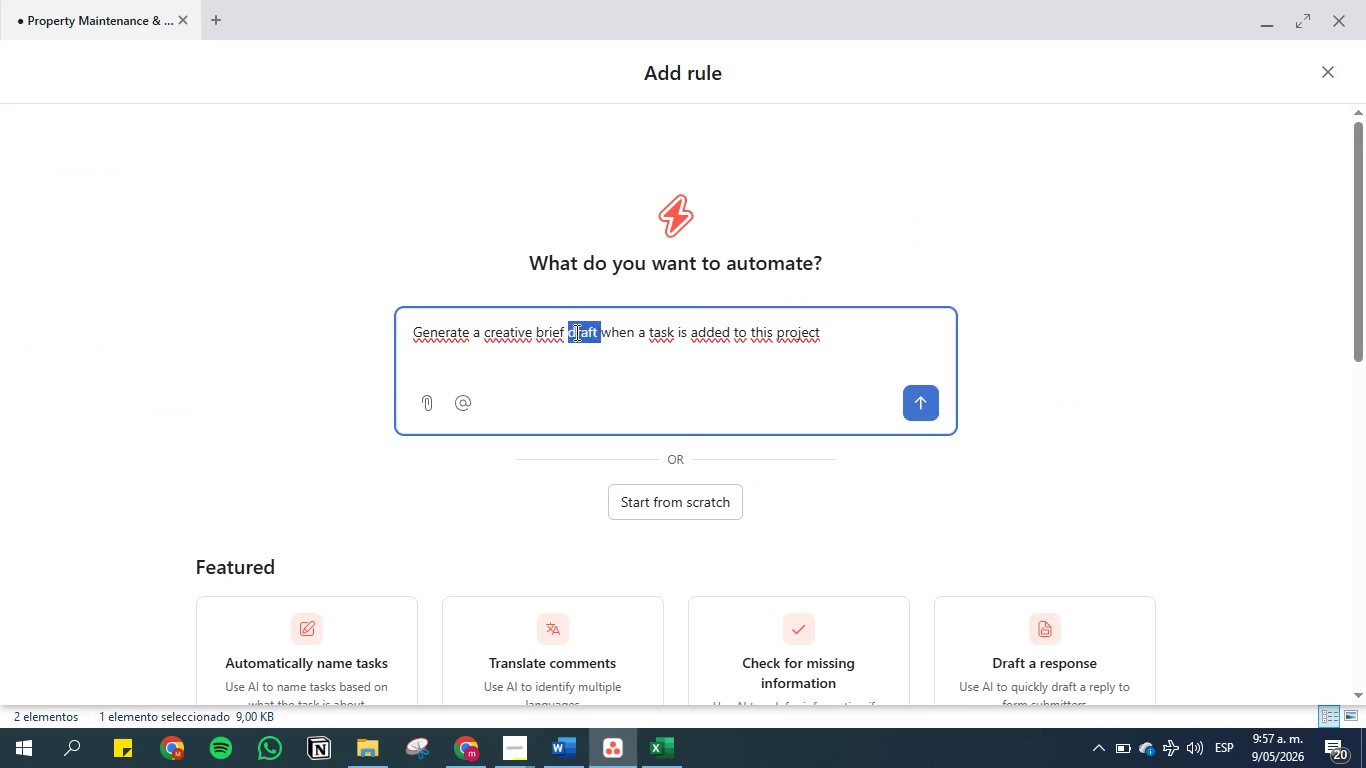 
triple_click([575, 332])
 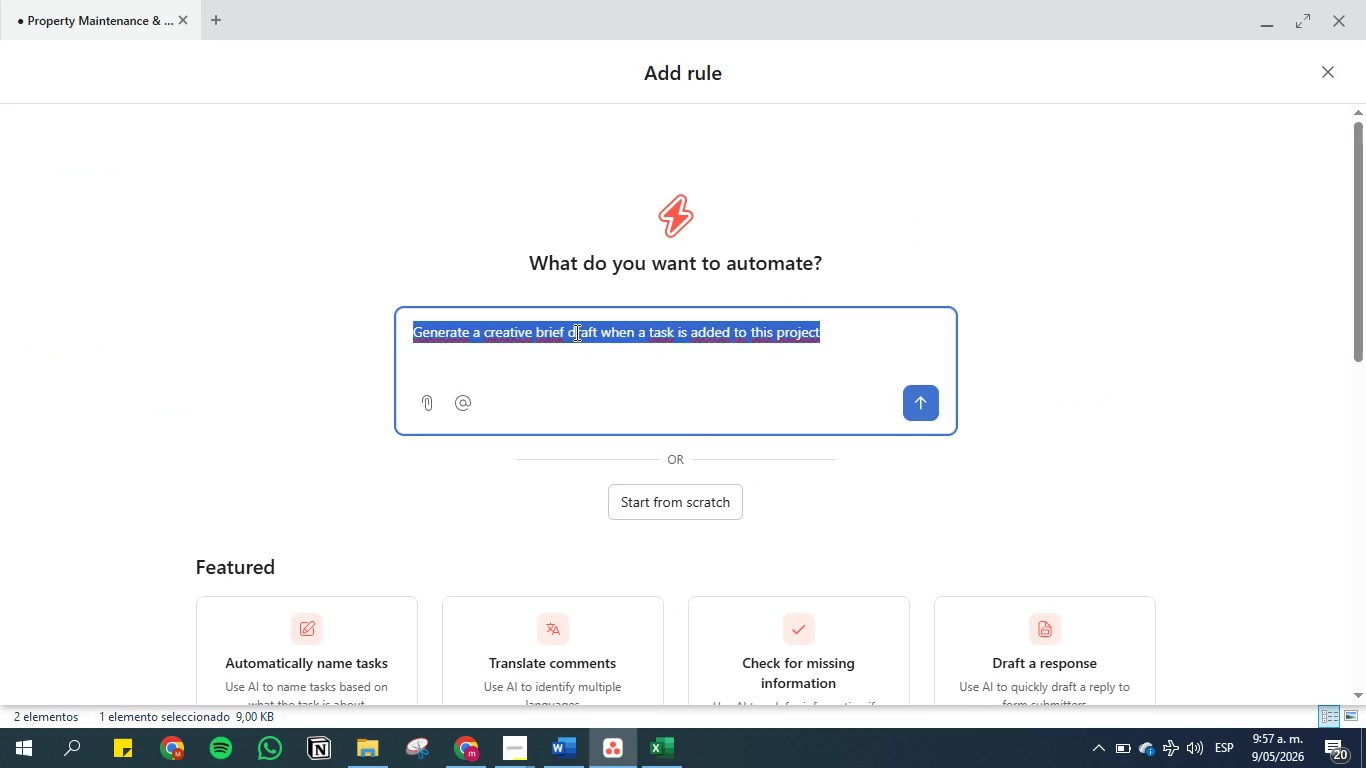 
key(Backspace)
 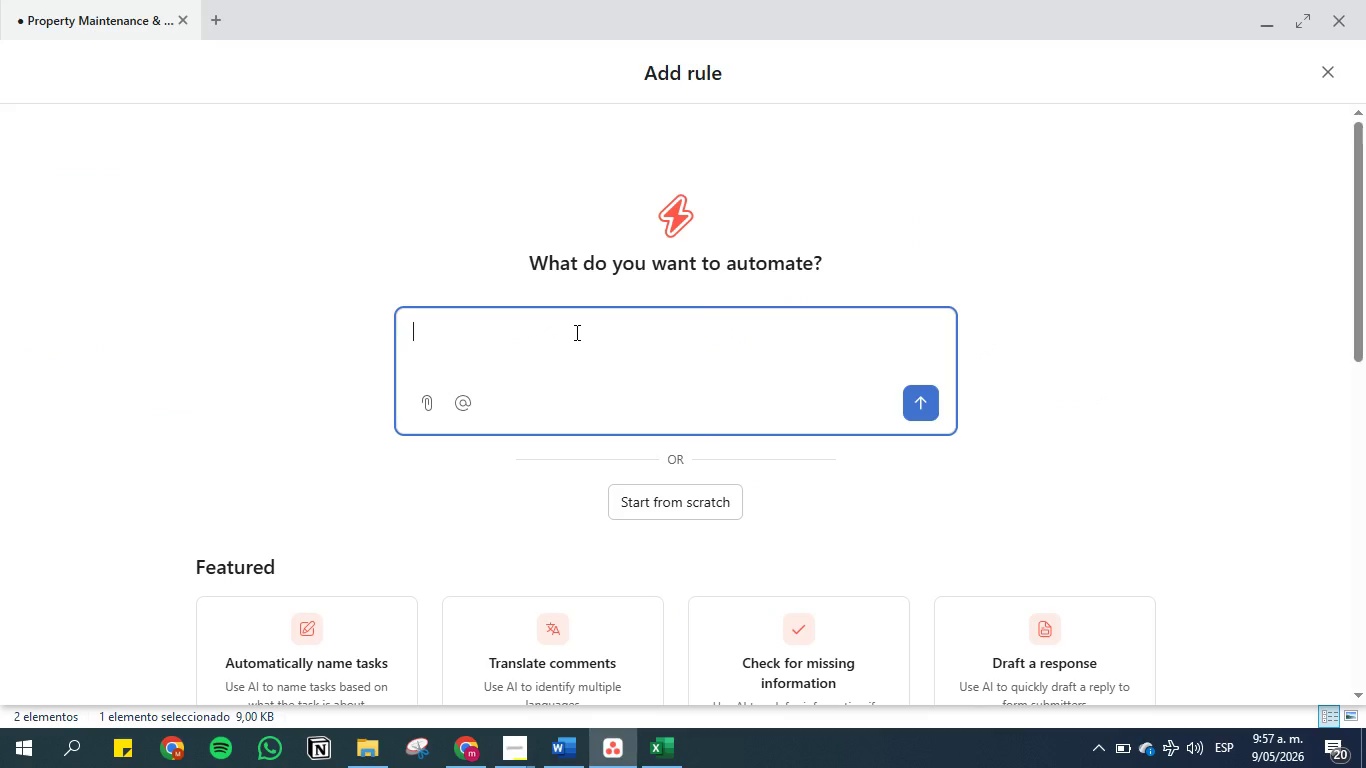 
key(Control+V)
 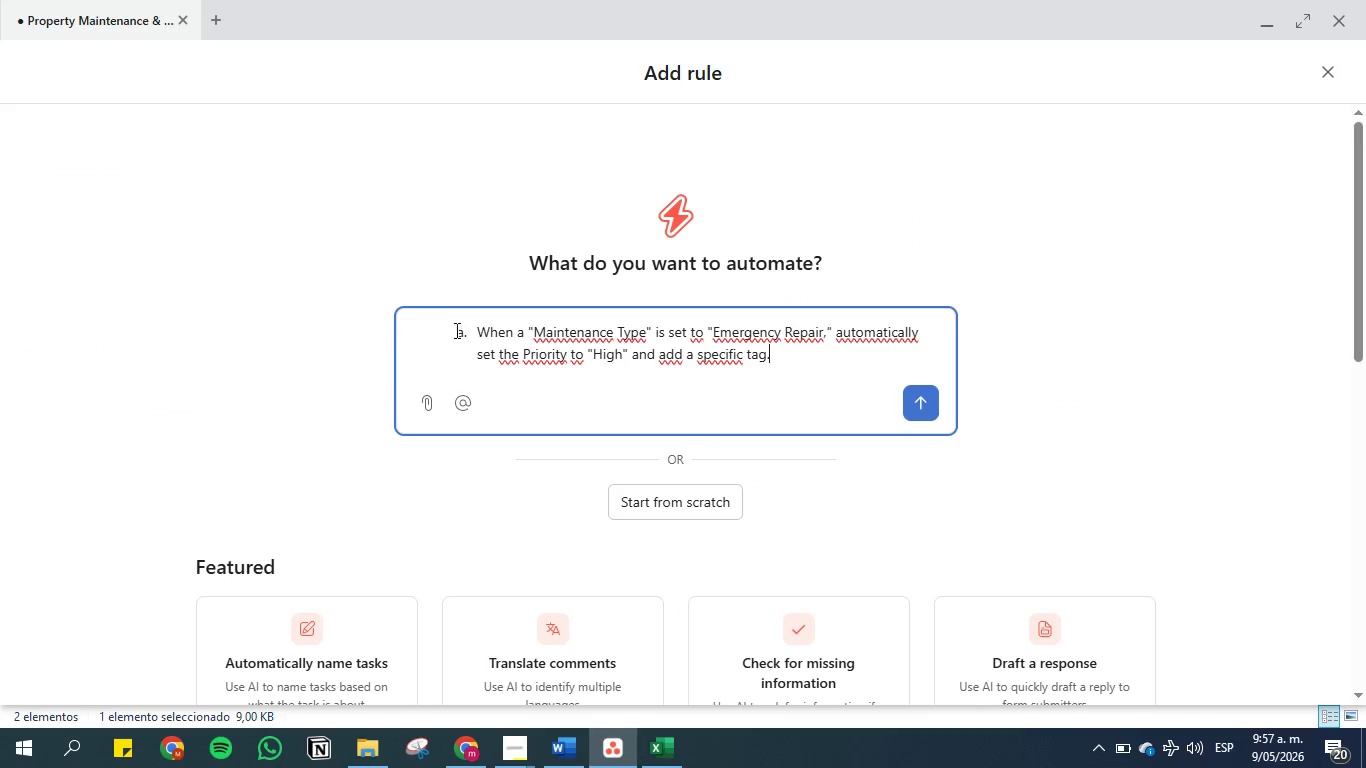 
left_click([475, 336])
 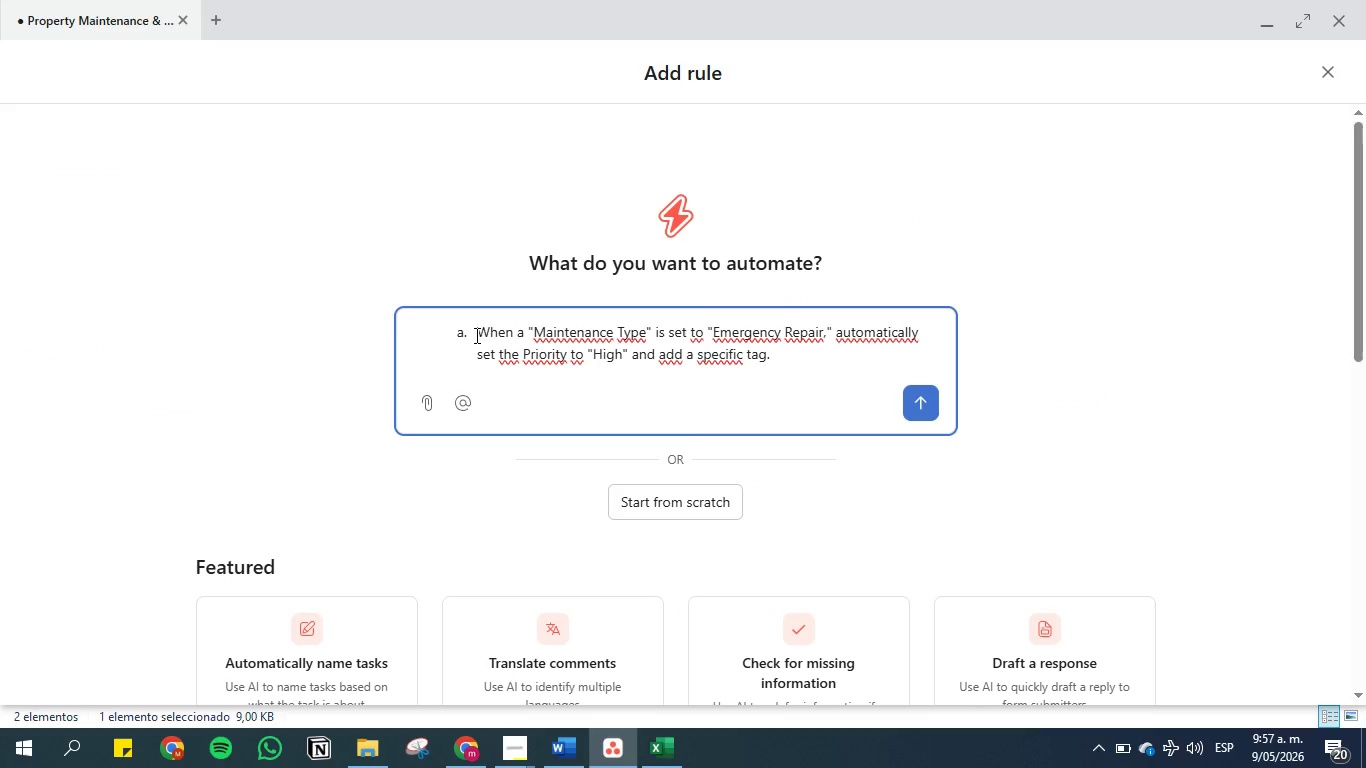 
key(Backspace)
 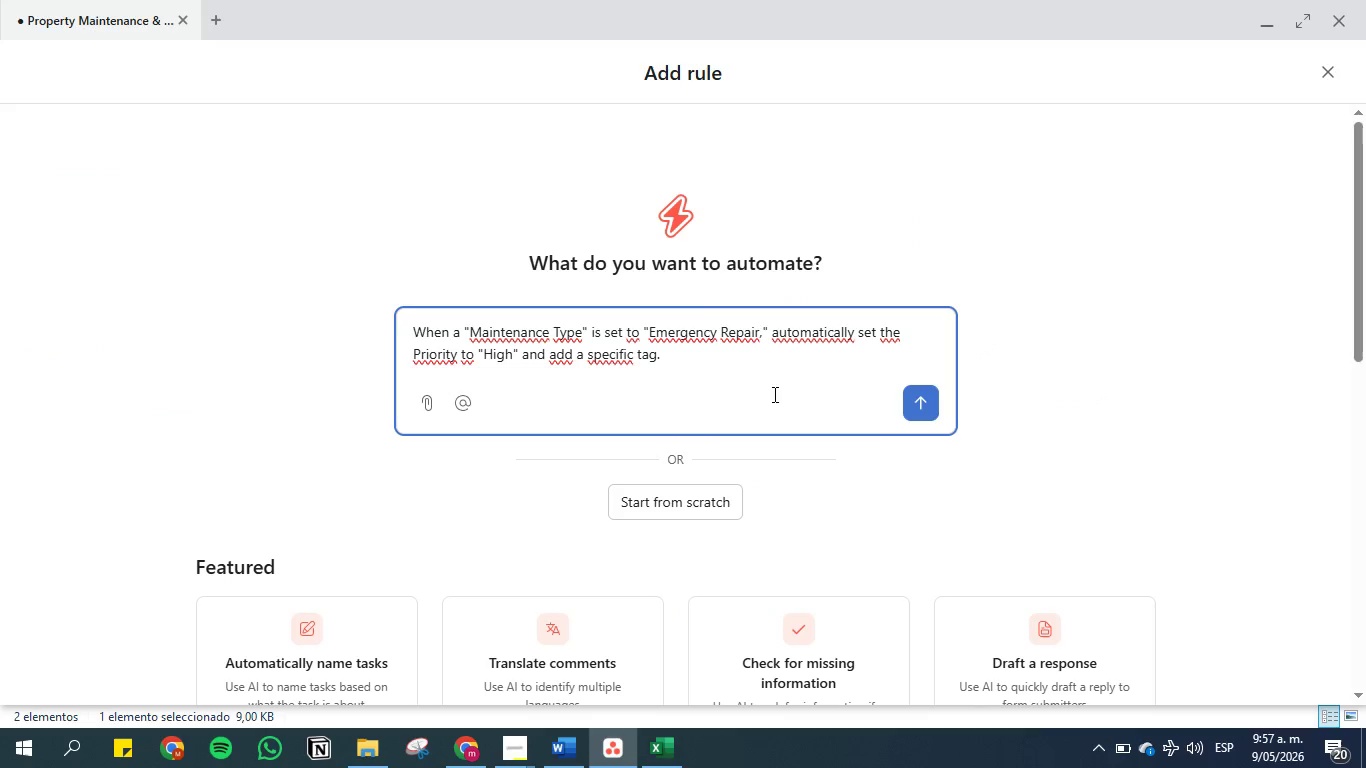 
left_click([931, 397])
 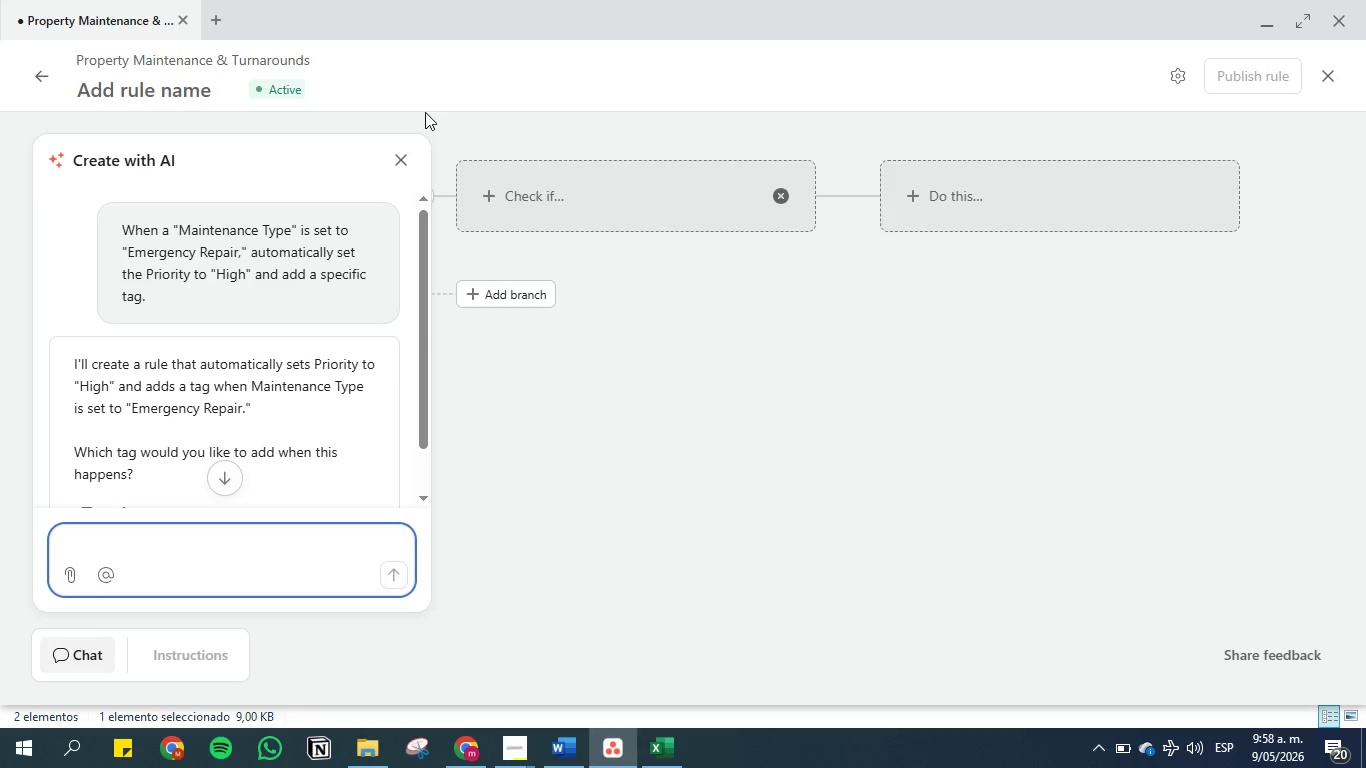 
wait(36.7)
 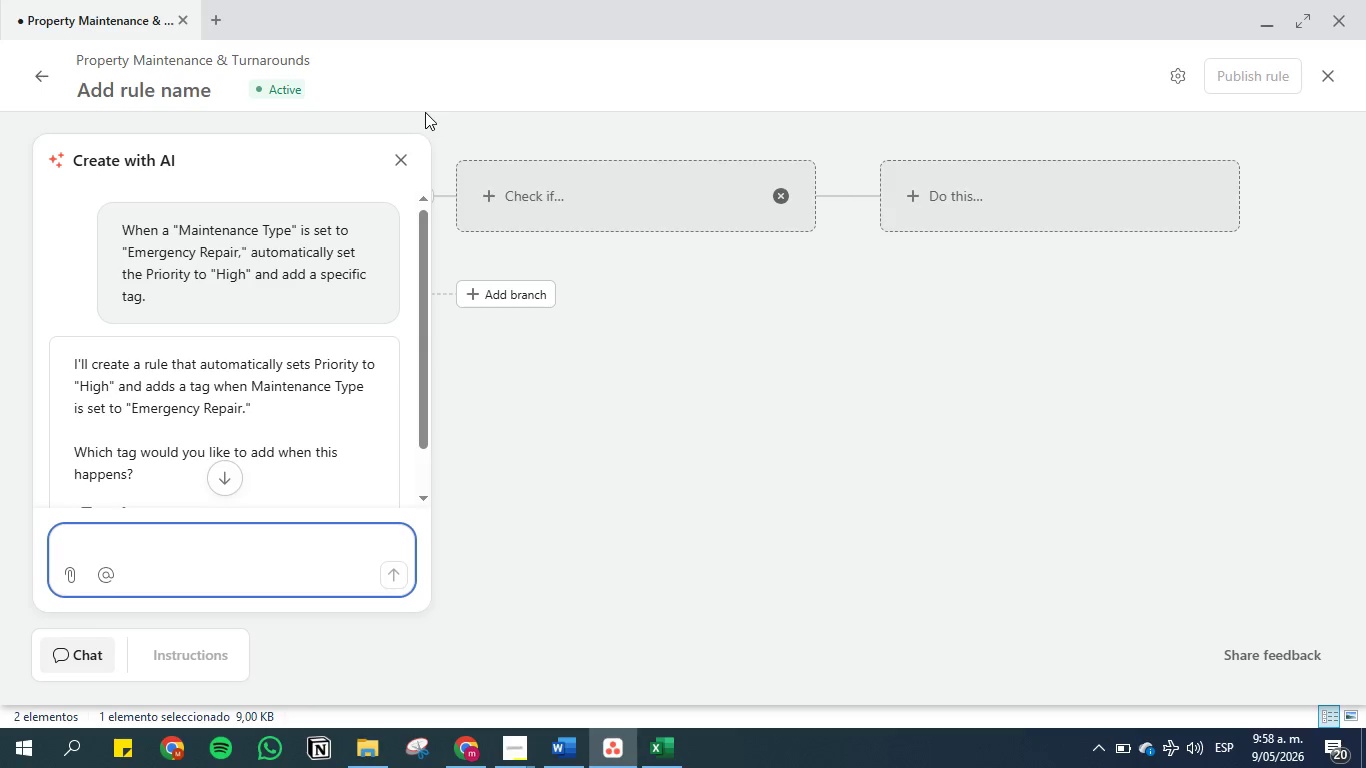 
scroll: coordinate [229, 298], scroll_direction: down, amount: 1.0
 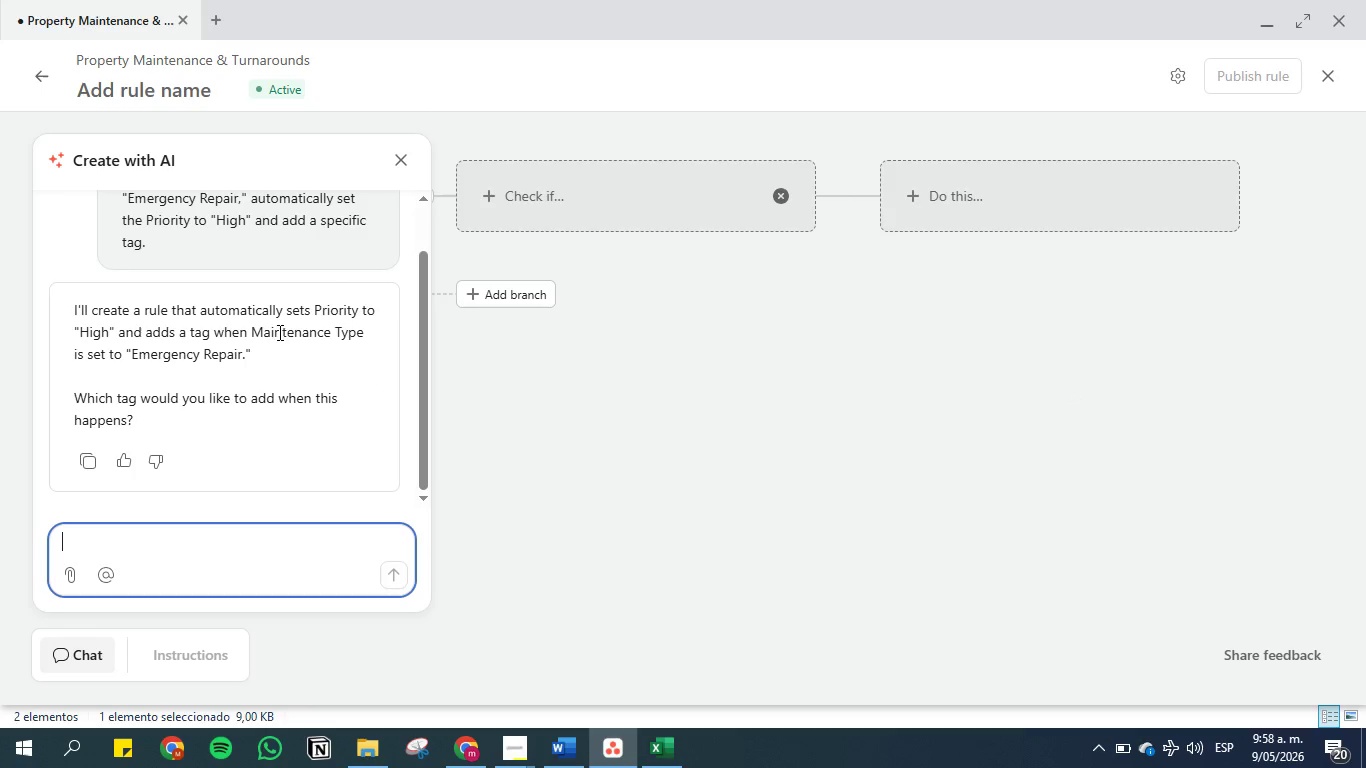 
left_click([478, 424])
 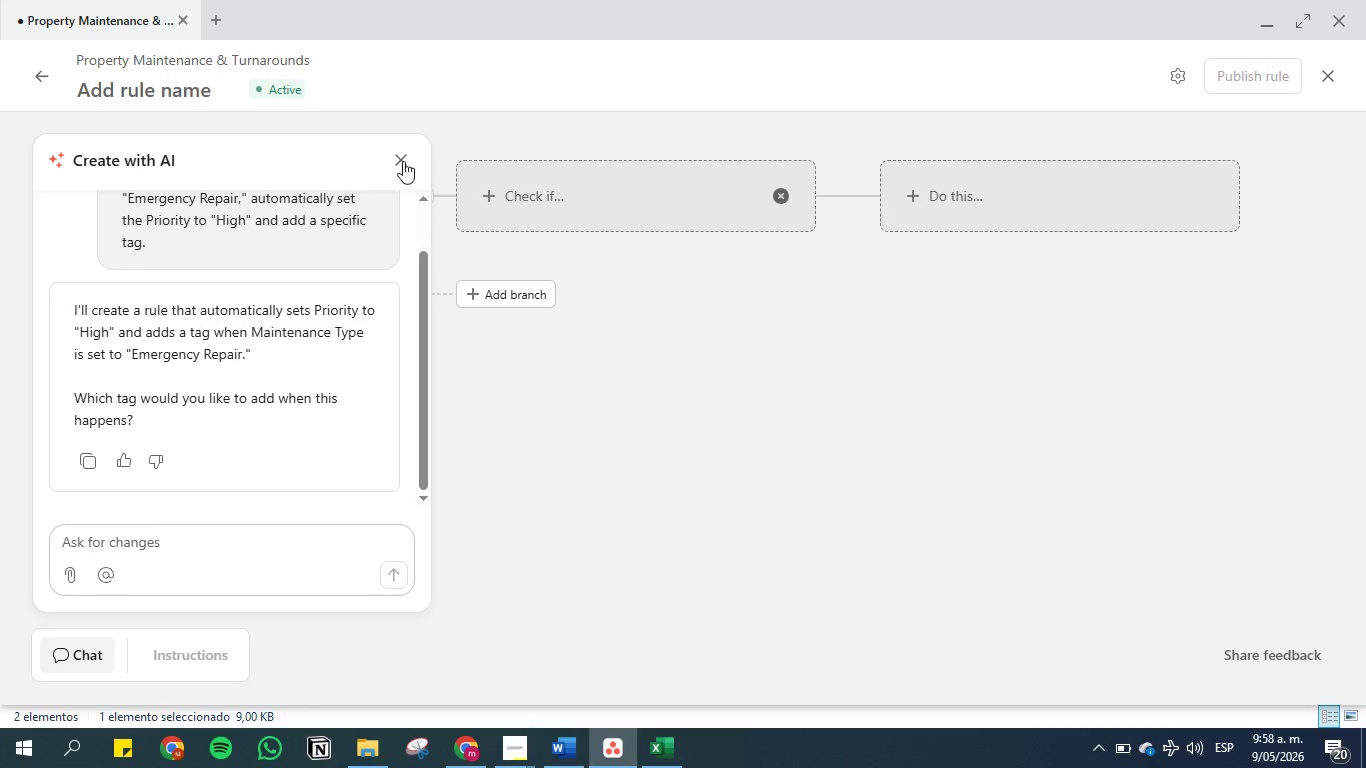 
left_click([399, 167])
 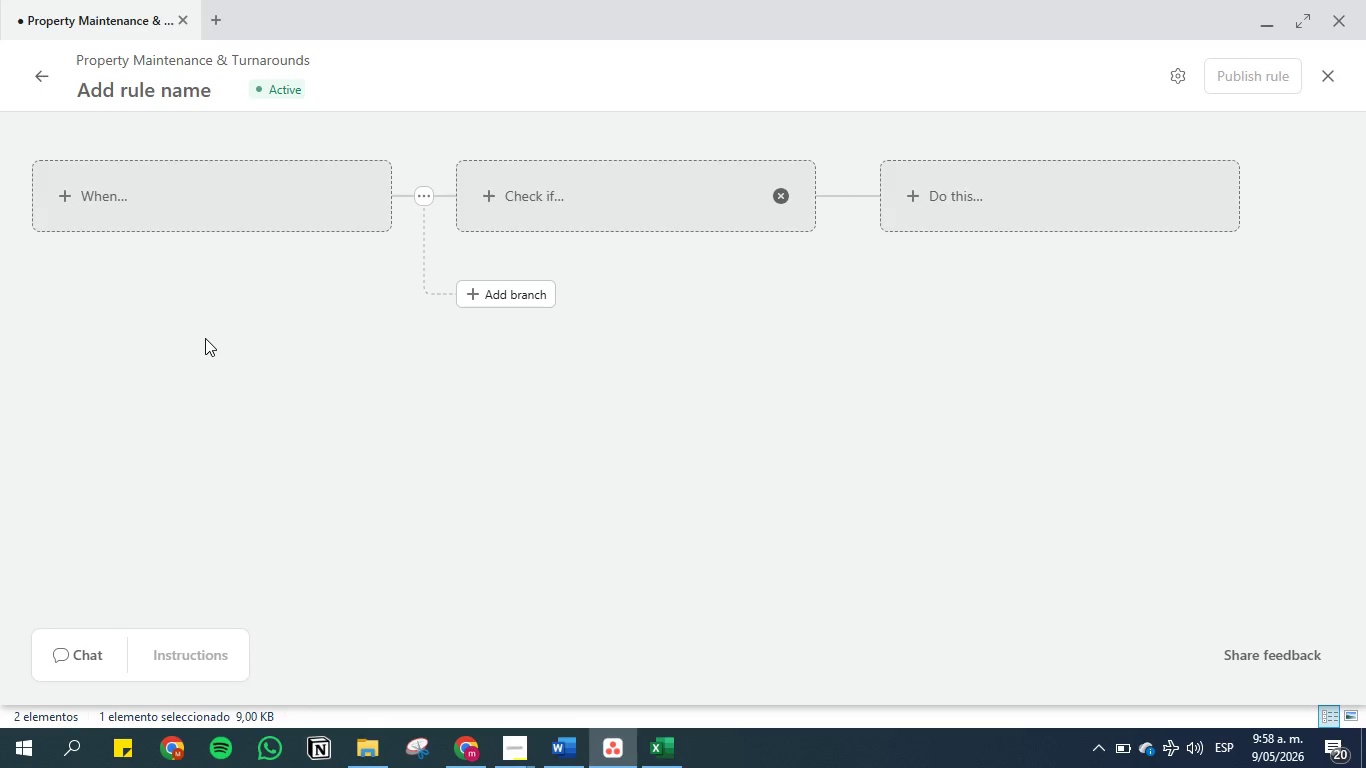 
wait(42.34)
 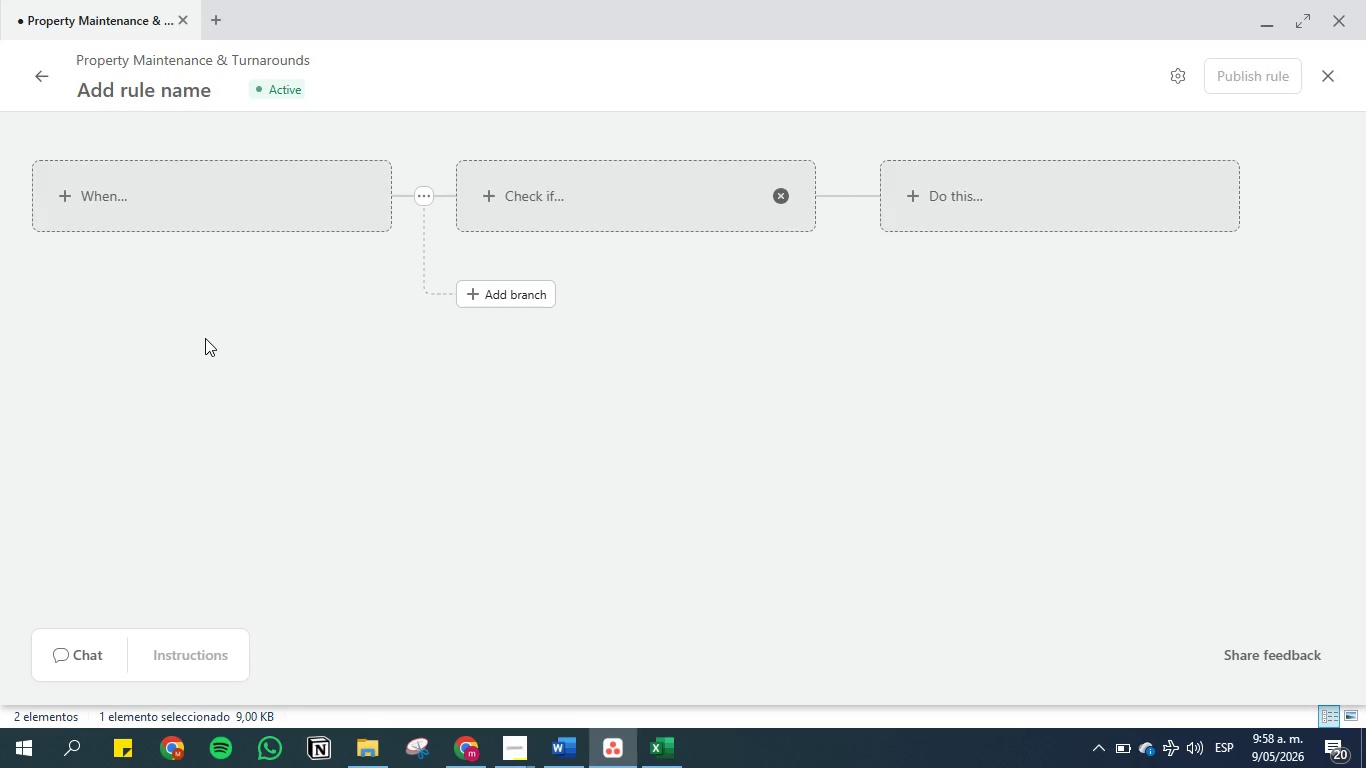 
left_click([555, 751])
 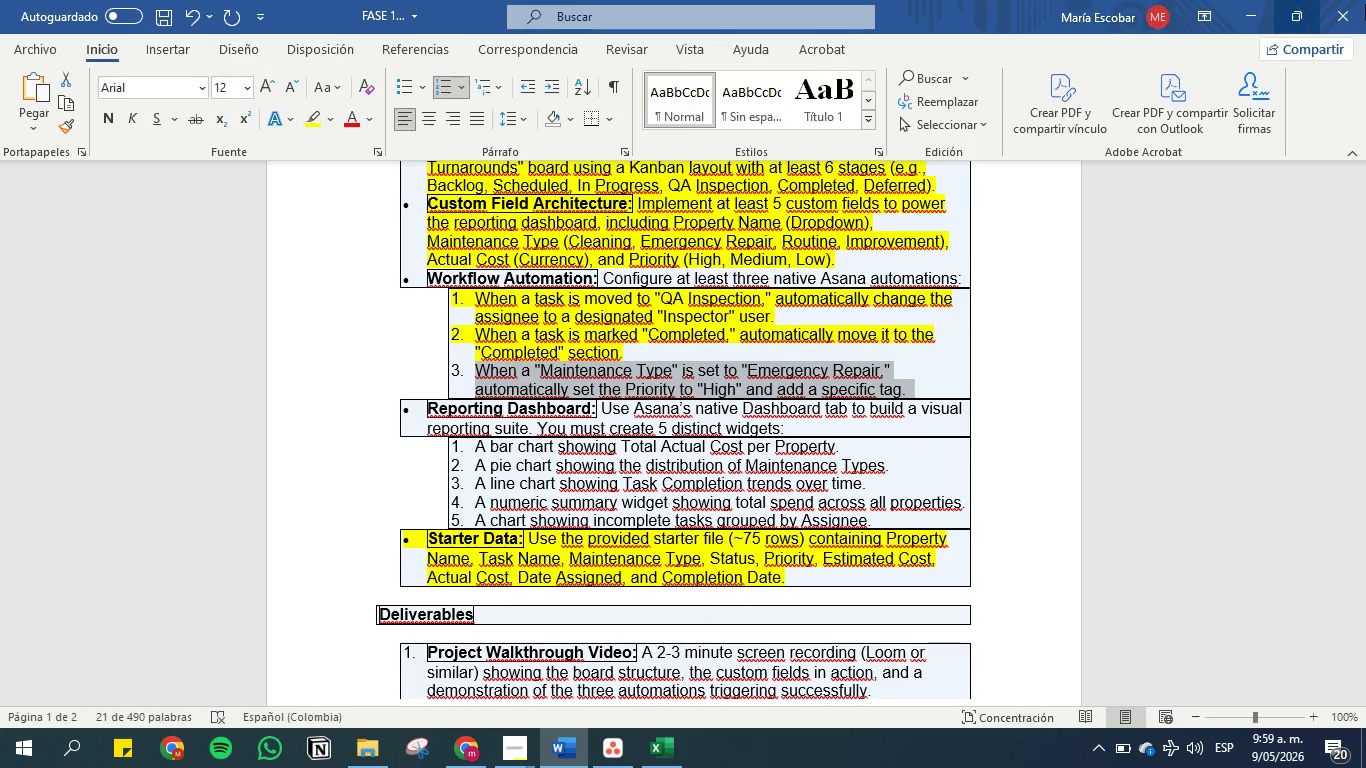 
left_click([1252, 14])
 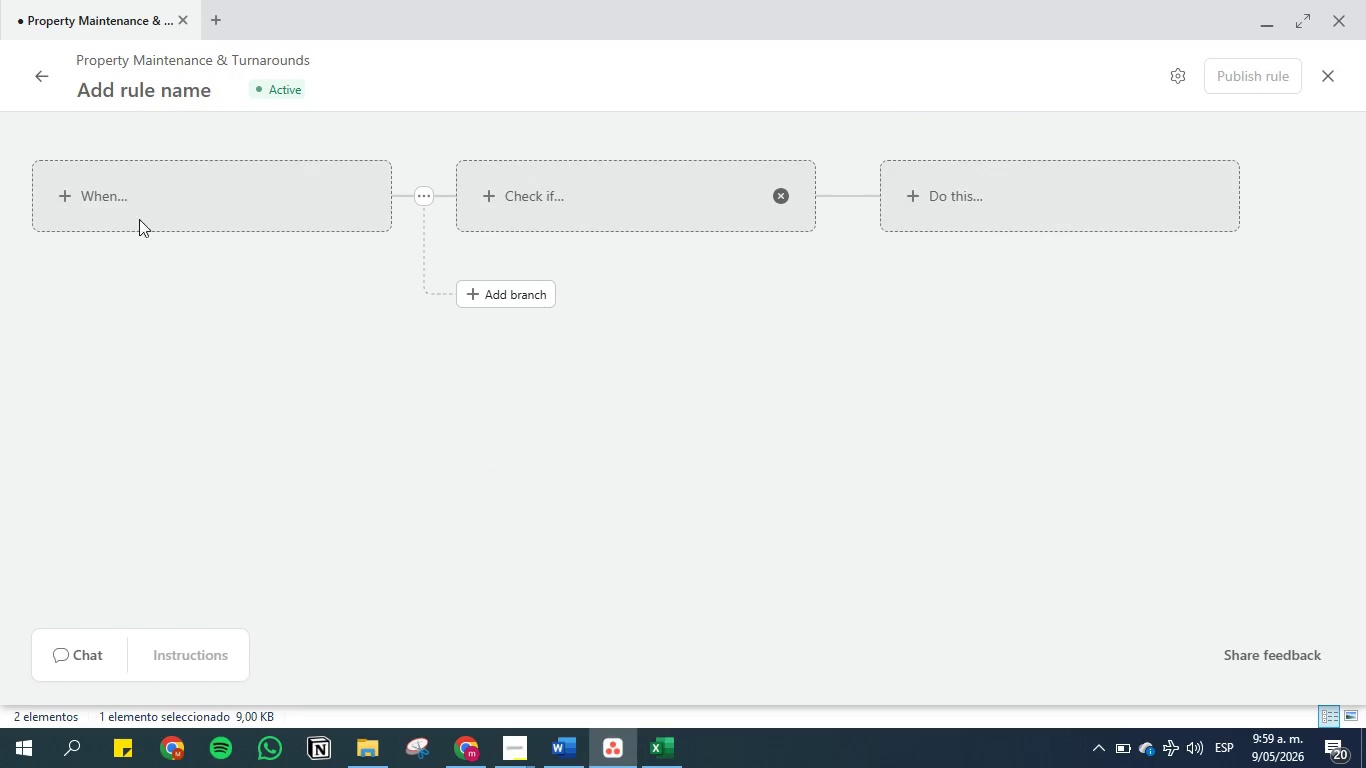 
left_click([211, 194])
 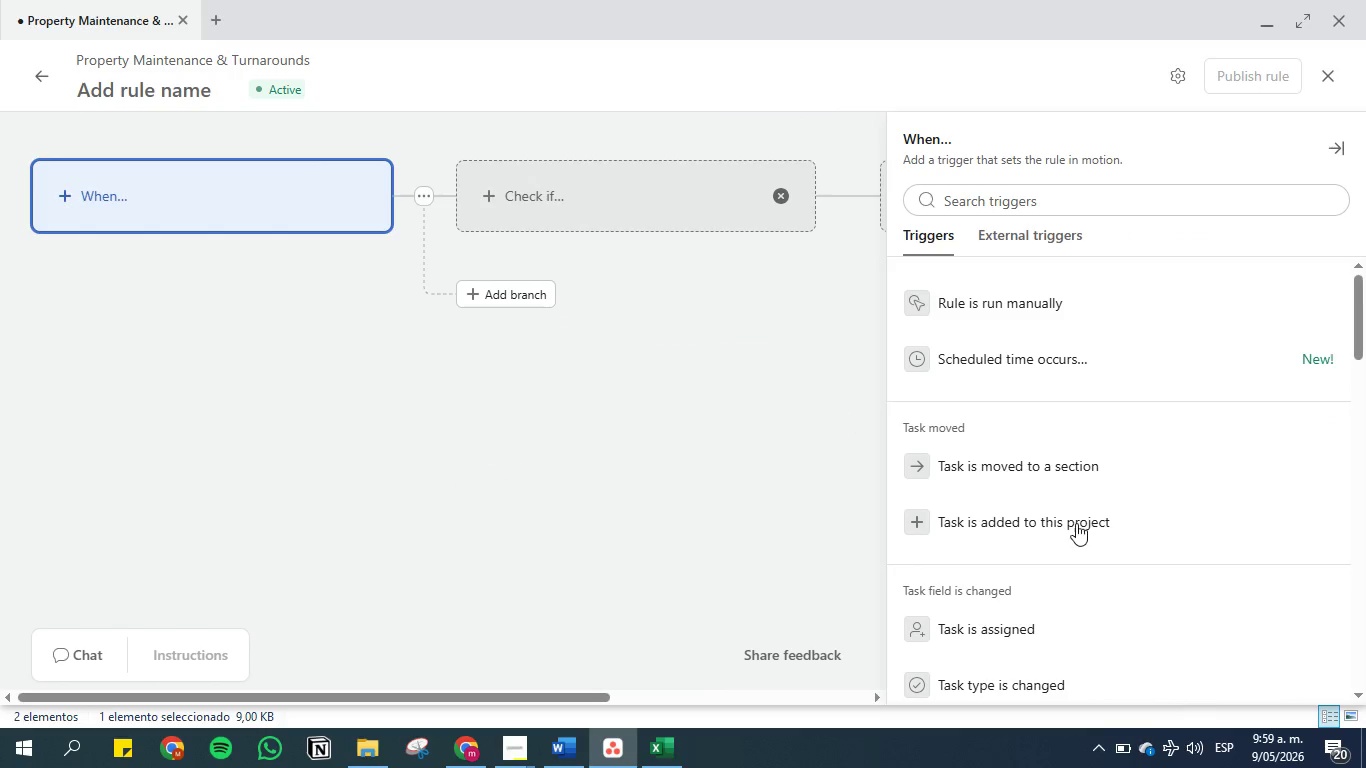 
scroll: coordinate [1031, 544], scroll_direction: down, amount: 14.0
 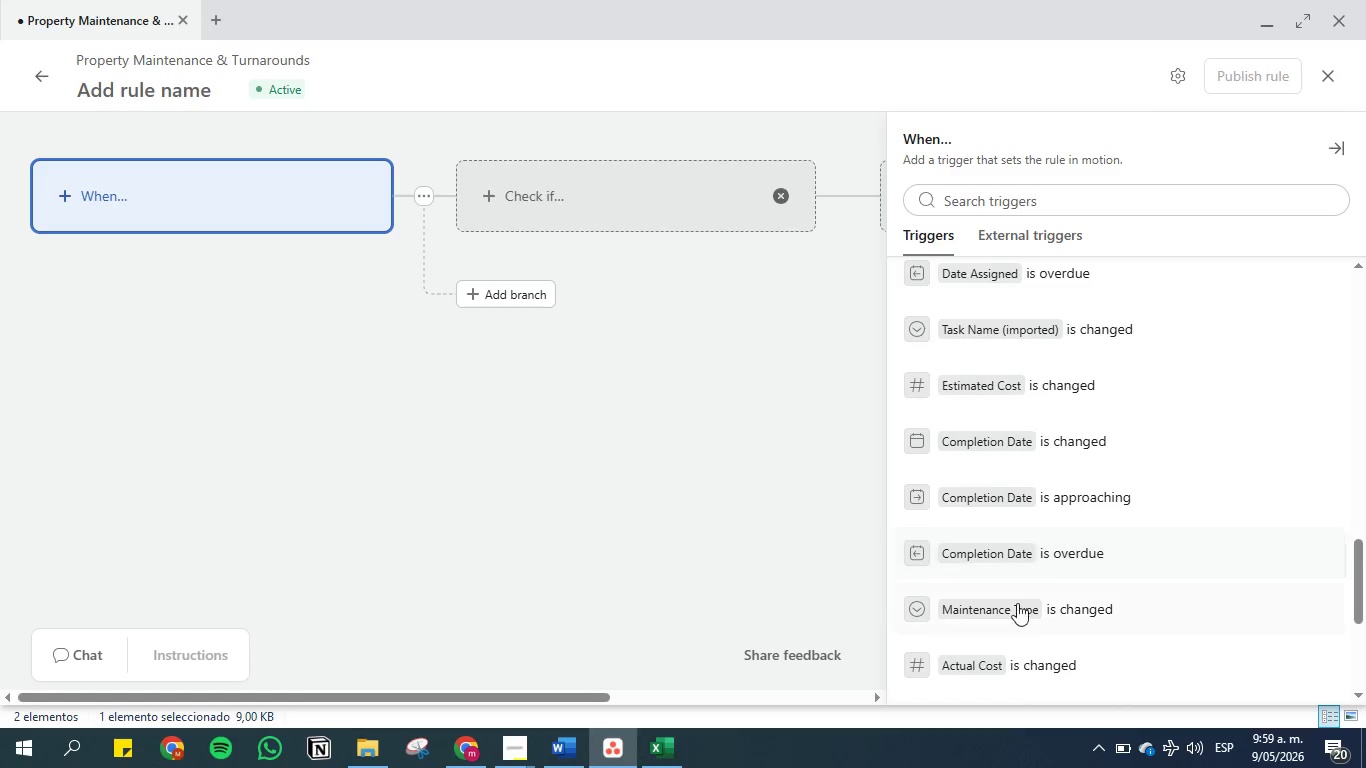 
left_click([1016, 605])
 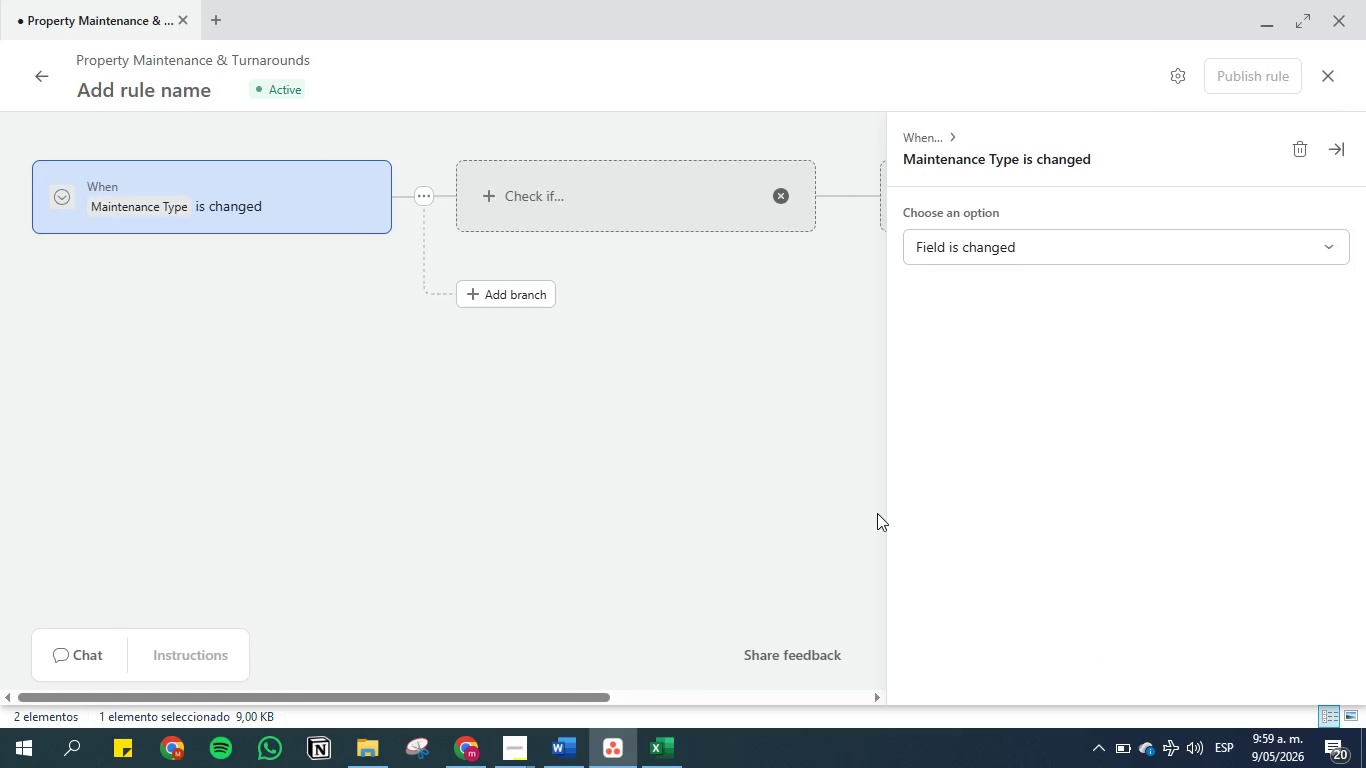 
left_click([1028, 255])
 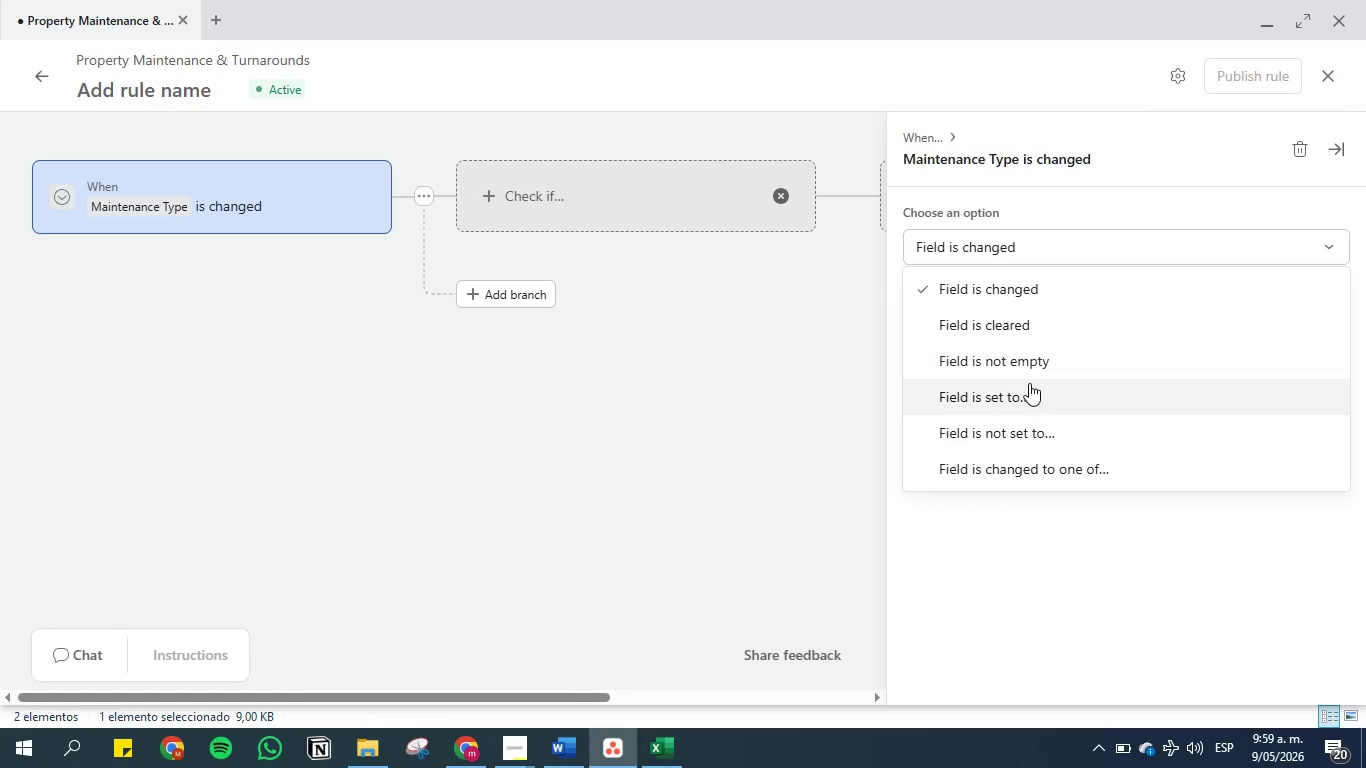 
left_click([1029, 399])
 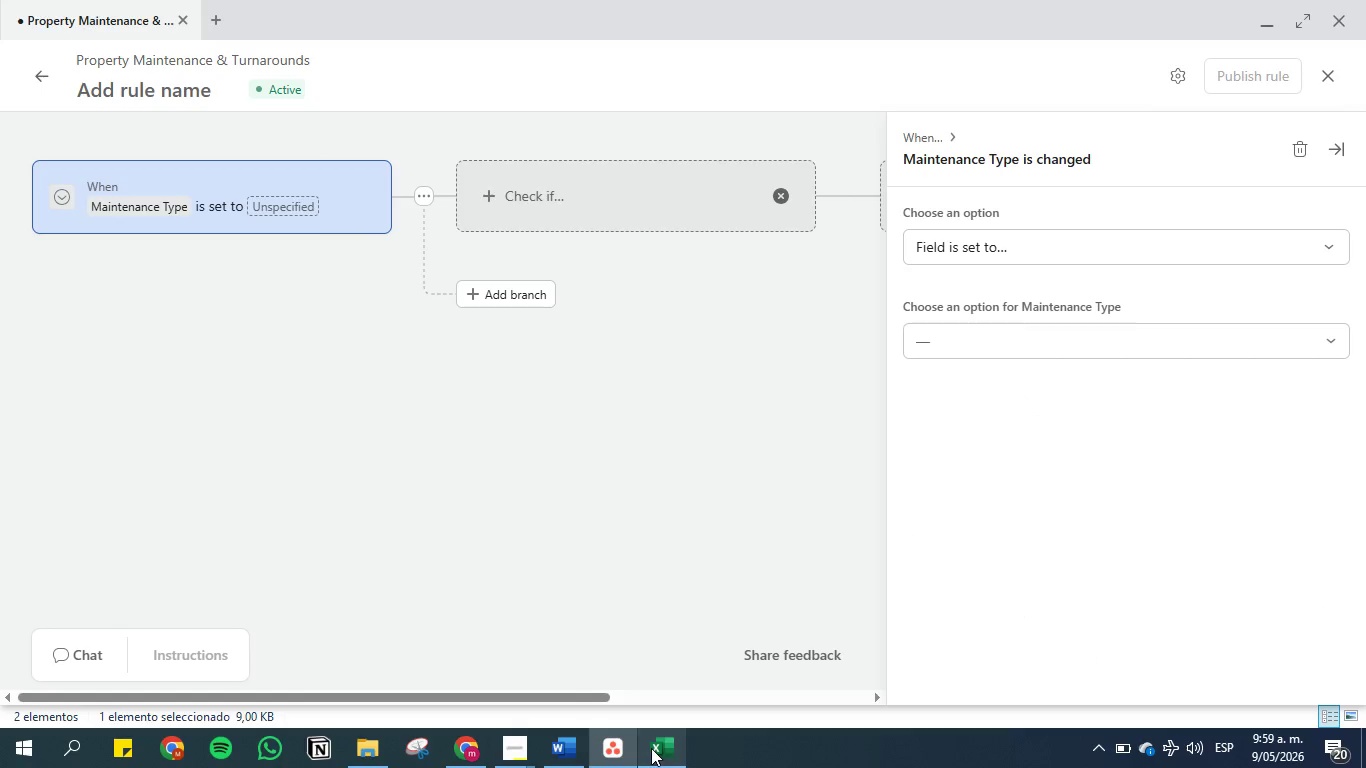 
left_click([567, 742])
 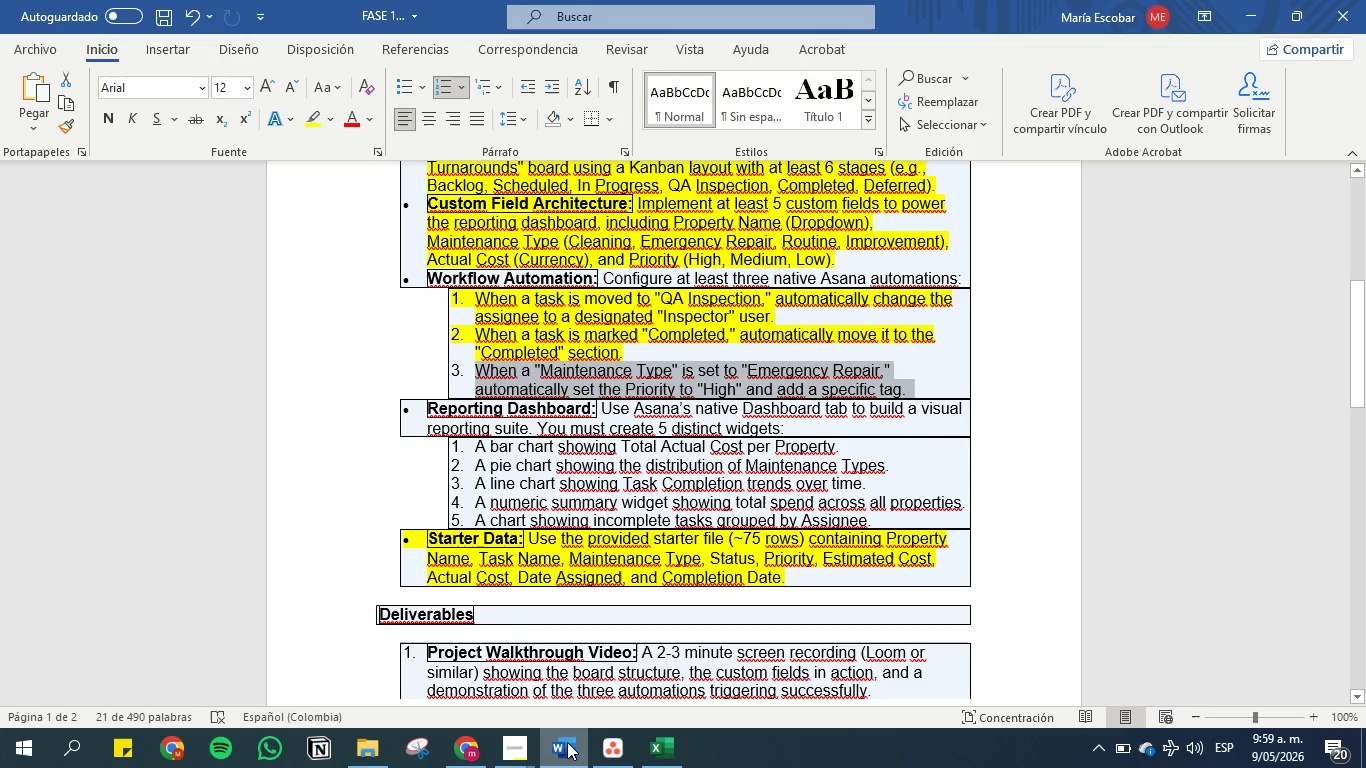 
left_click([567, 742])
 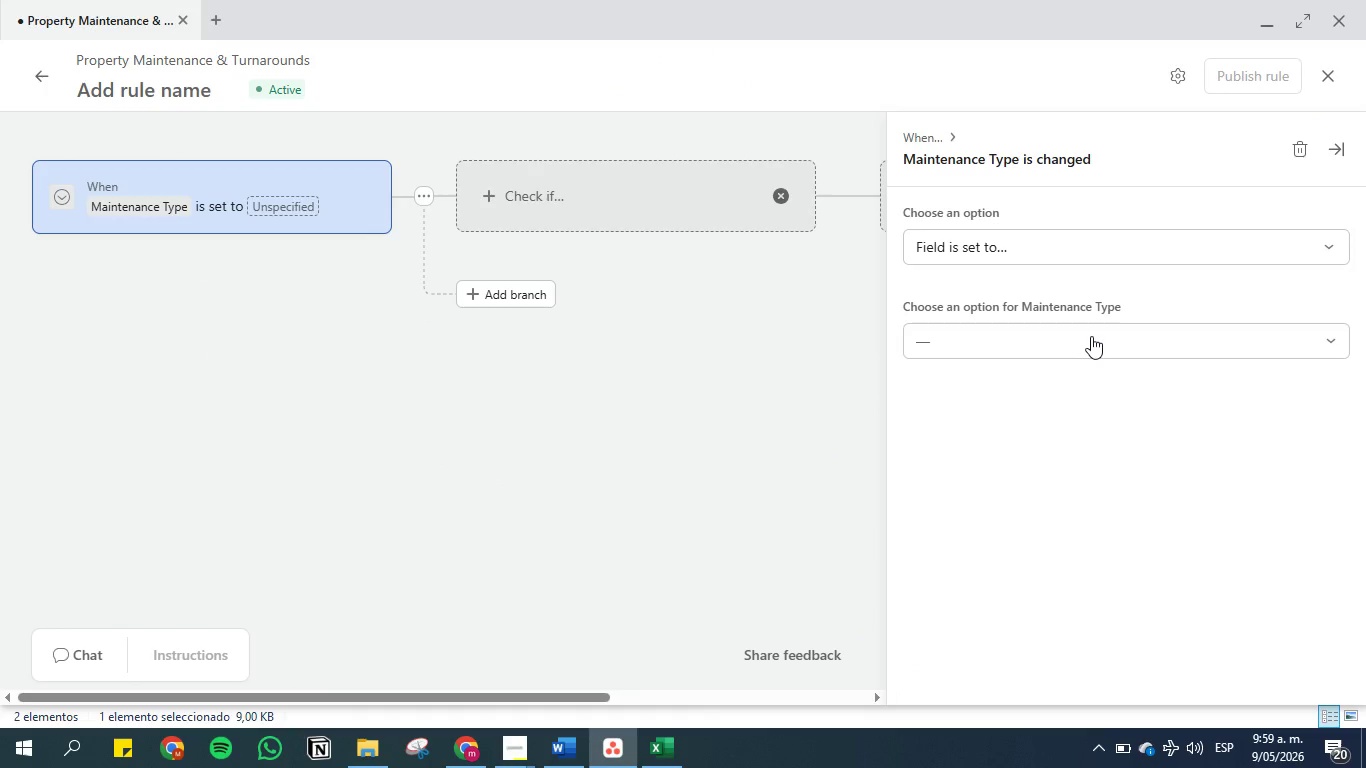 
left_click([1091, 336])
 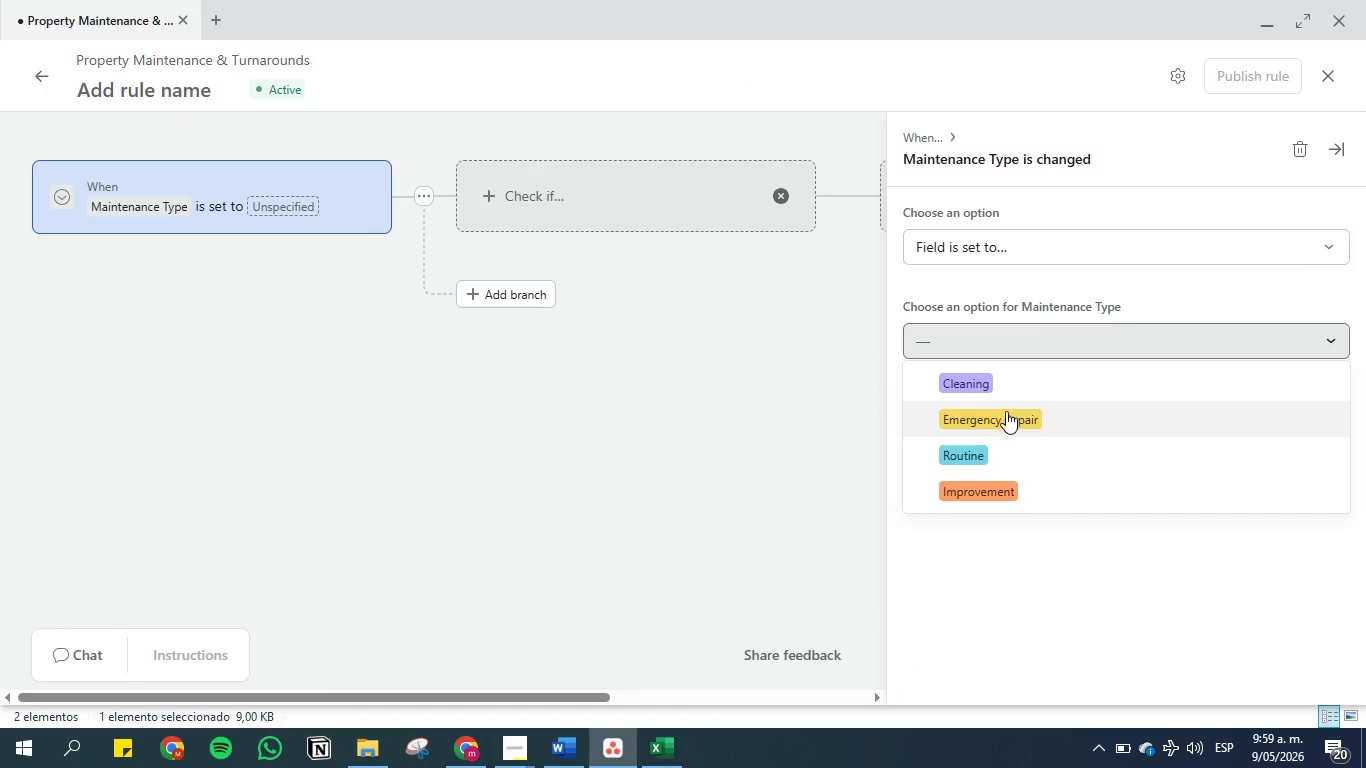 
left_click([1003, 421])
 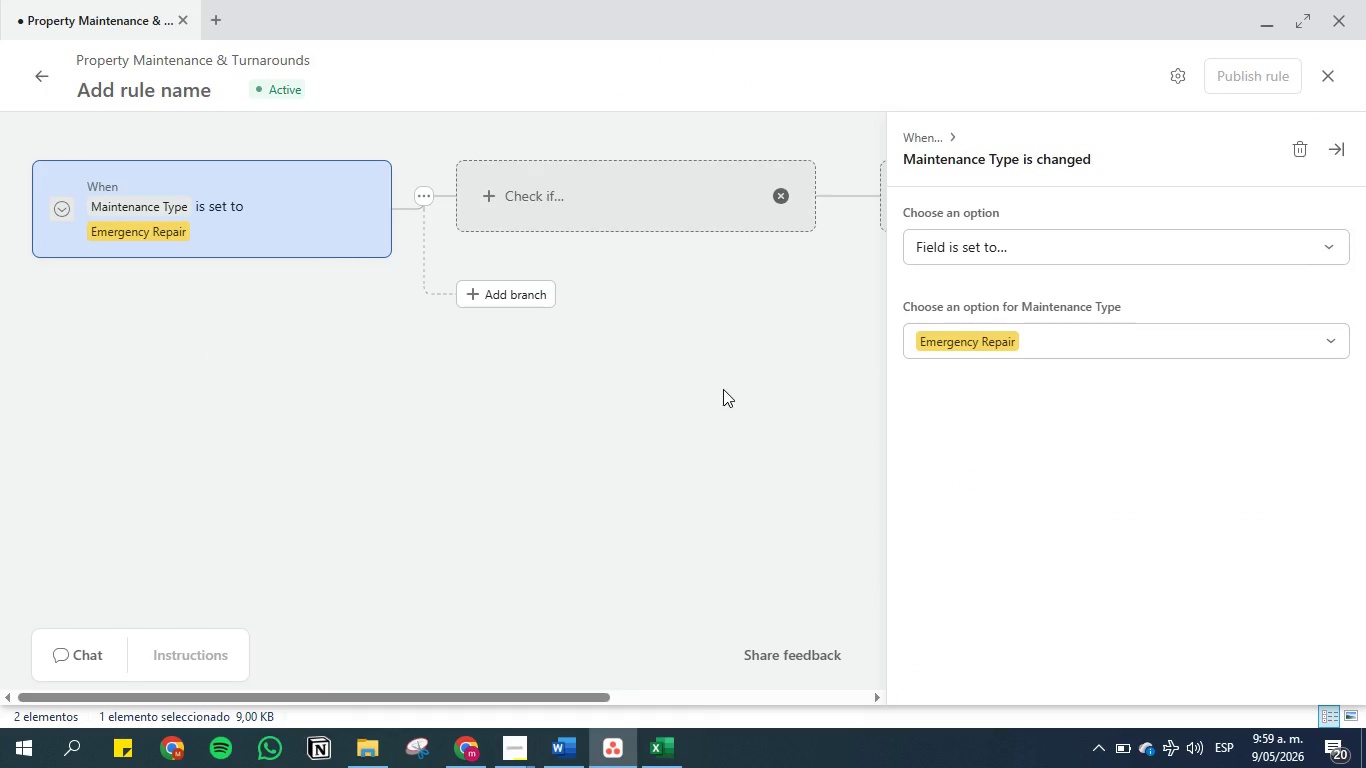 
left_click([723, 389])
 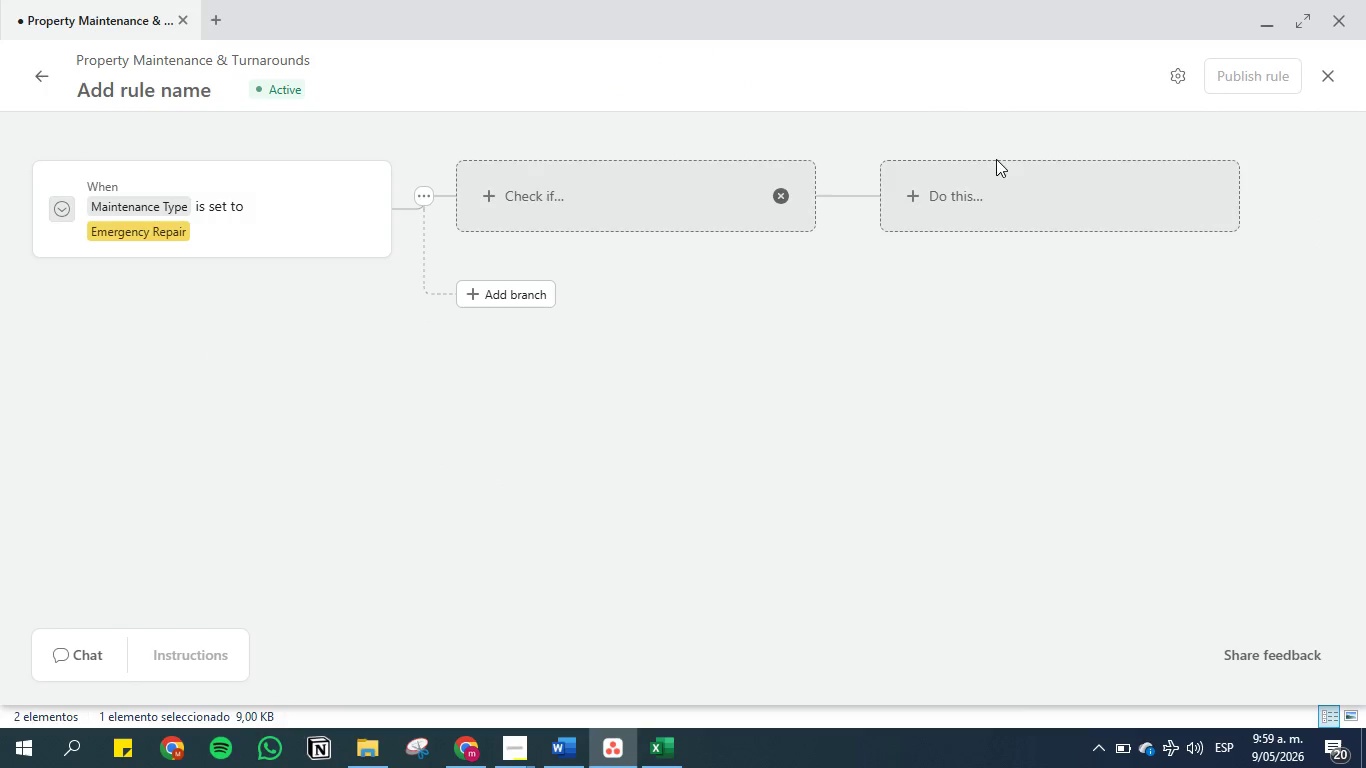 
double_click([972, 191])
 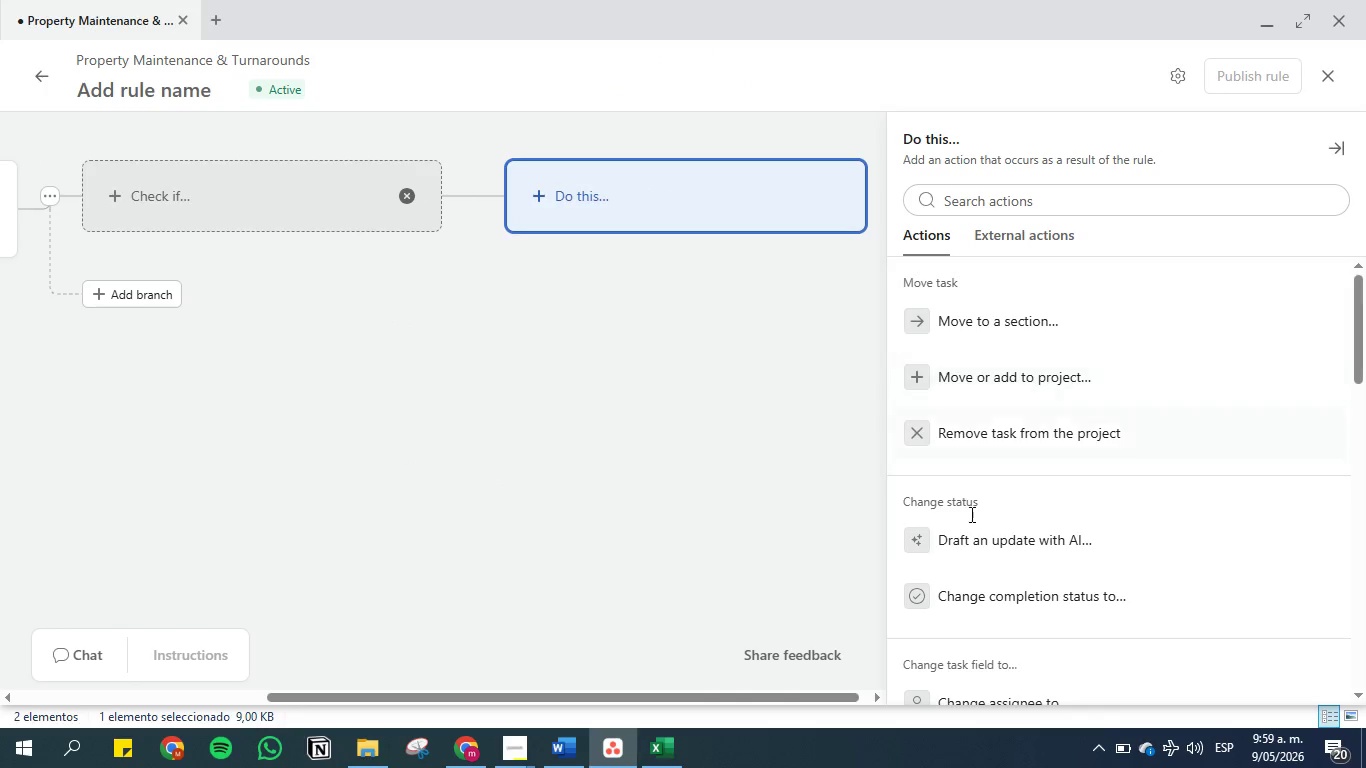 
scroll: coordinate [987, 515], scroll_direction: down, amount: 13.0
 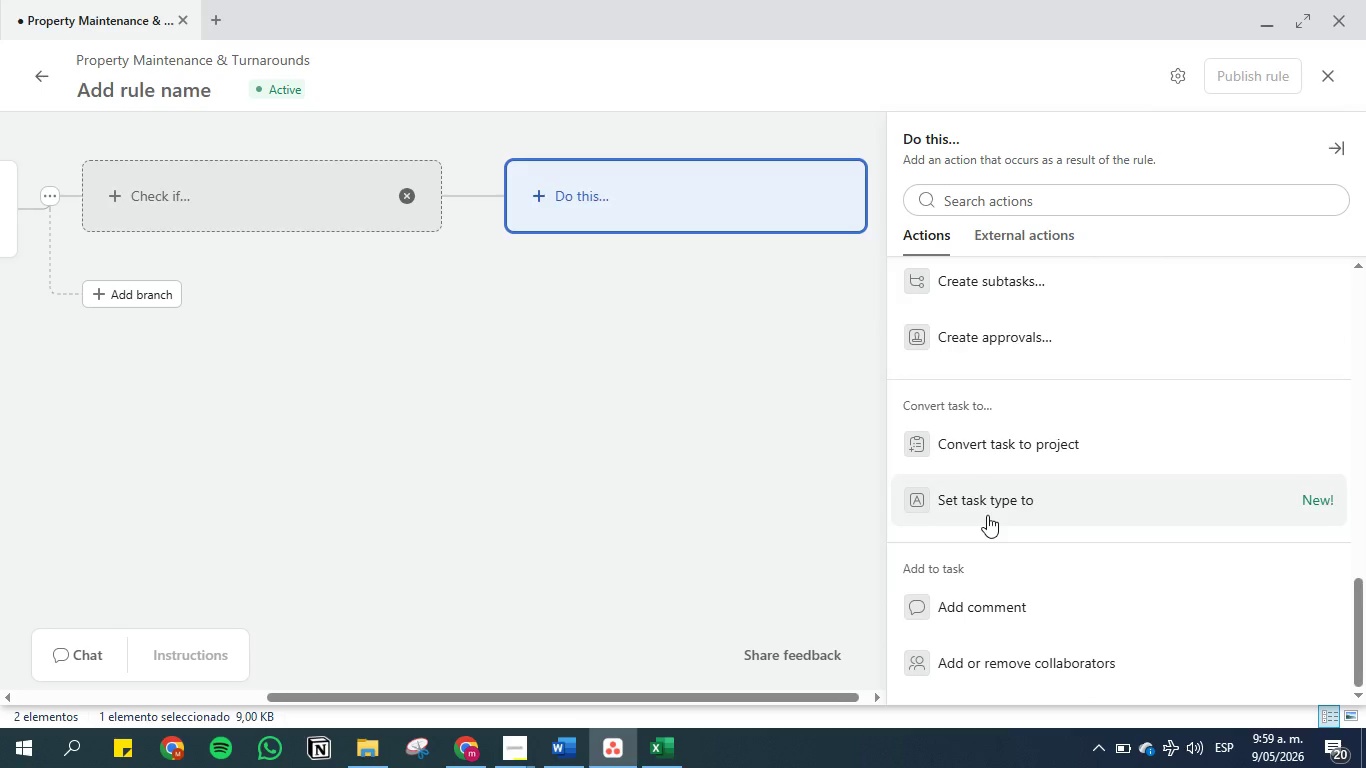 
scroll: coordinate [987, 515], scroll_direction: up, amount: 1.0
 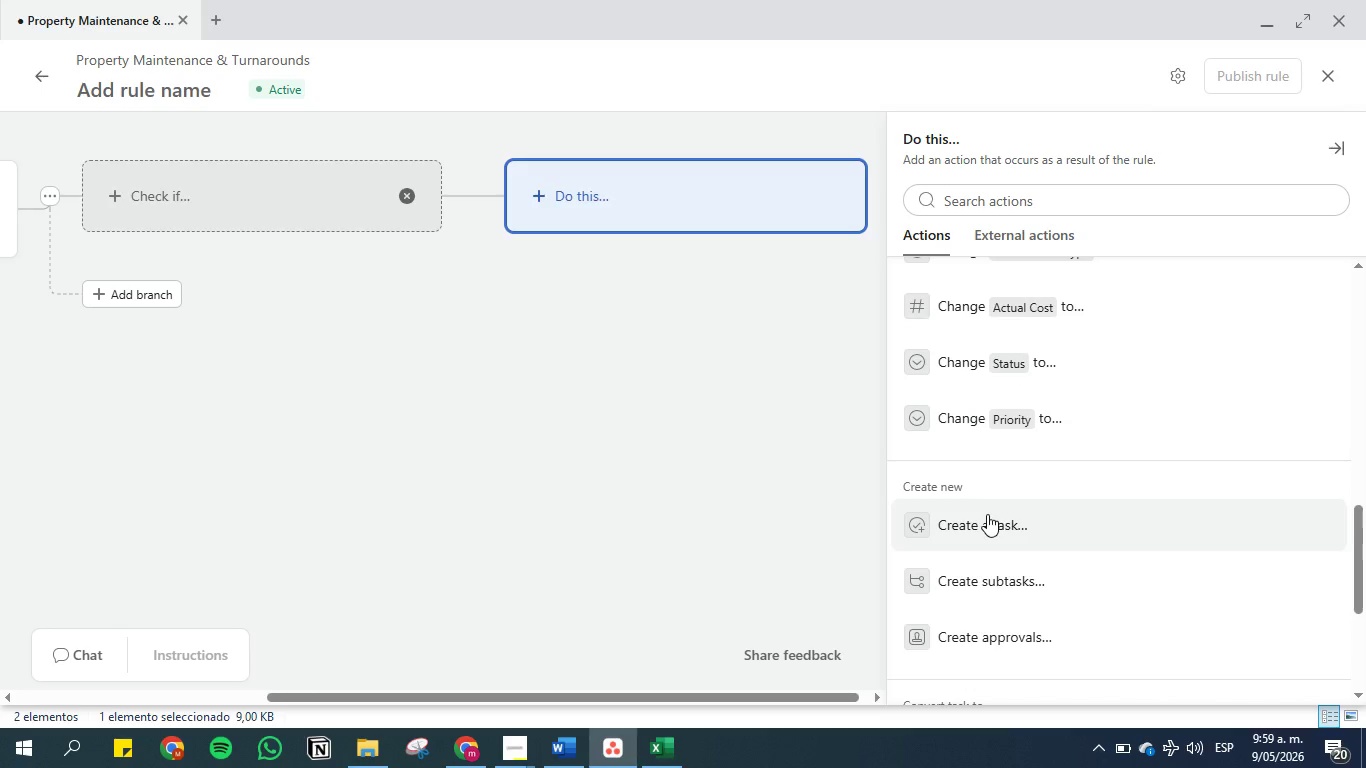 
left_click([1003, 406])
 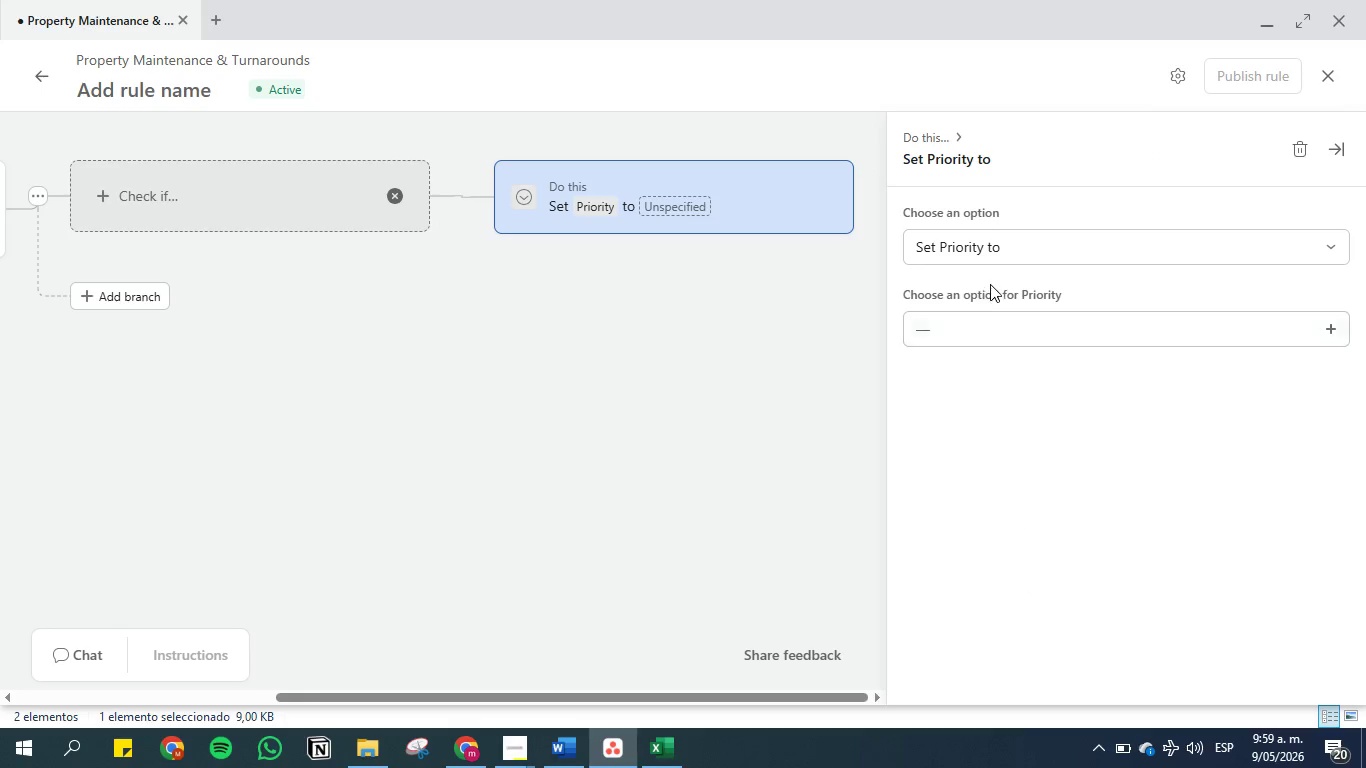 
left_click([980, 331])
 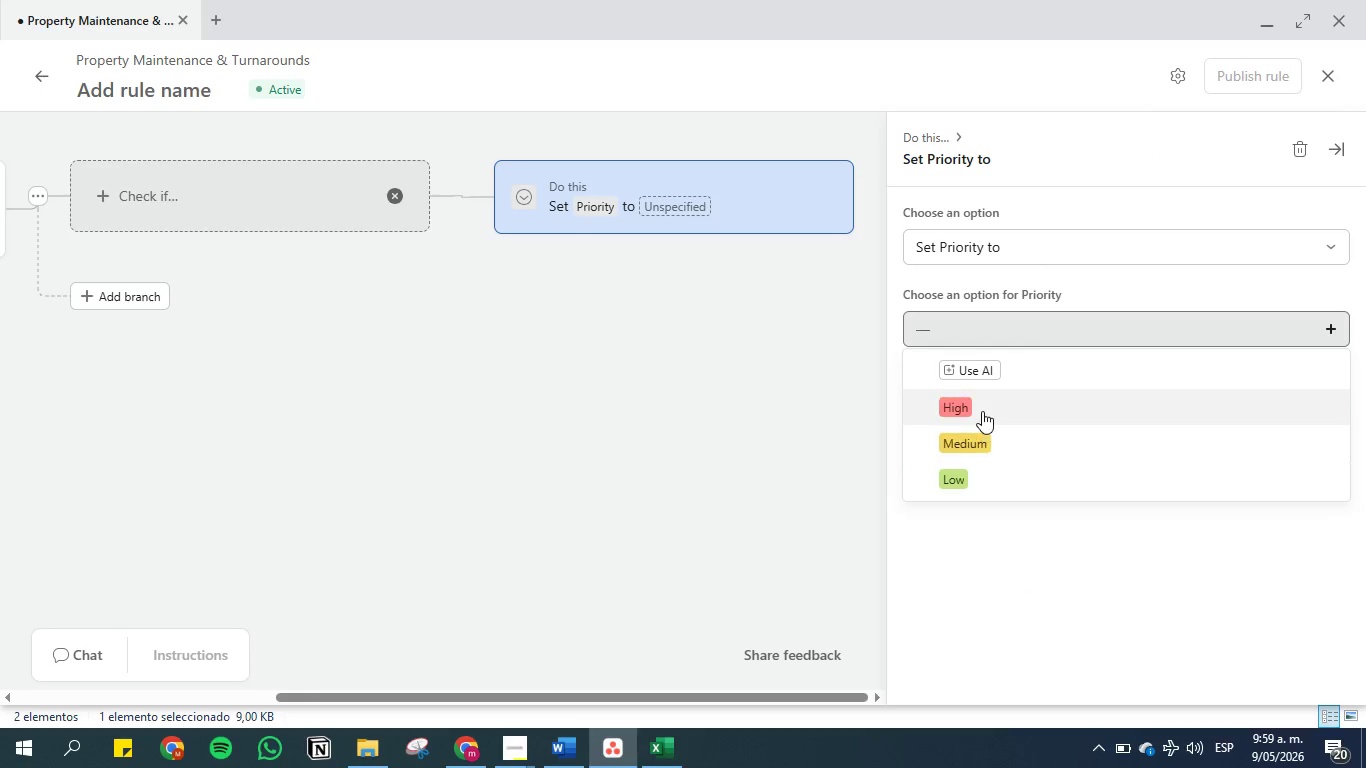 
left_click([982, 411])
 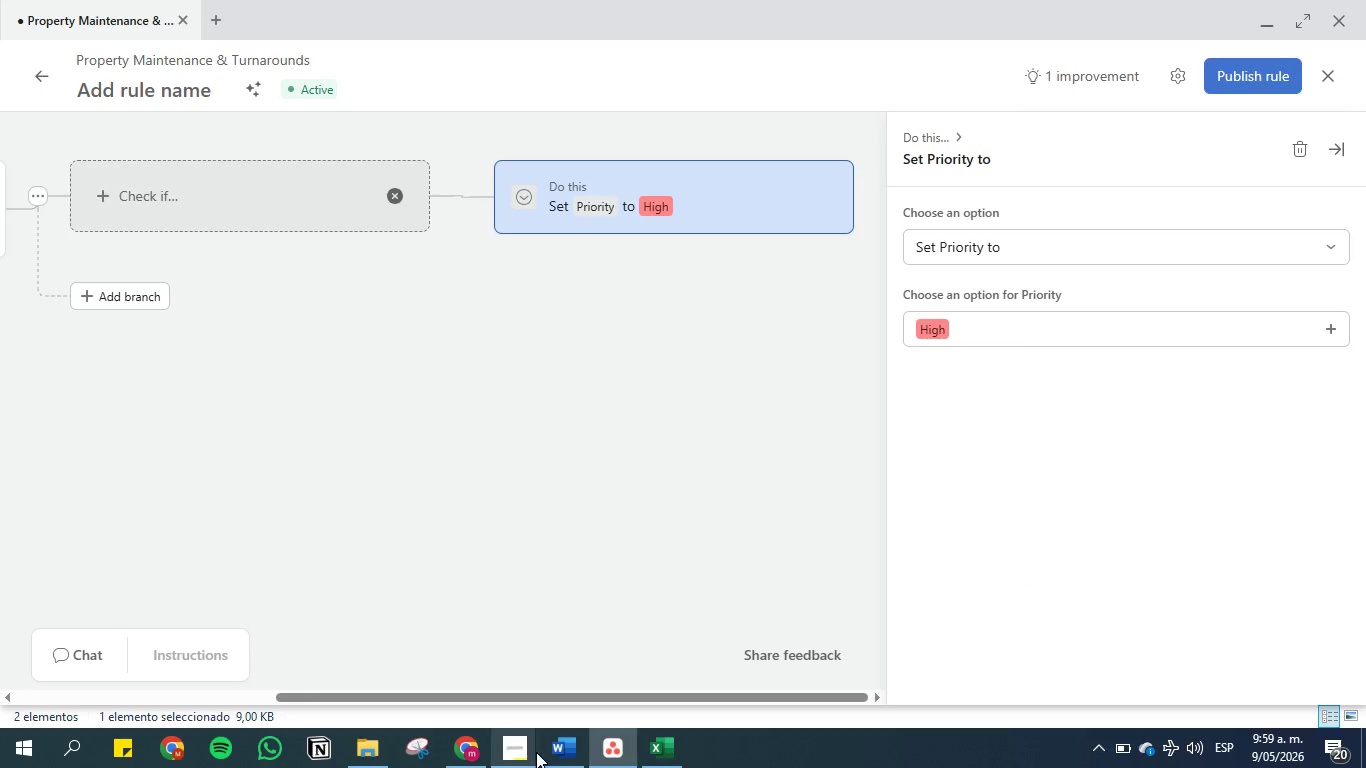 
left_click([564, 755])
 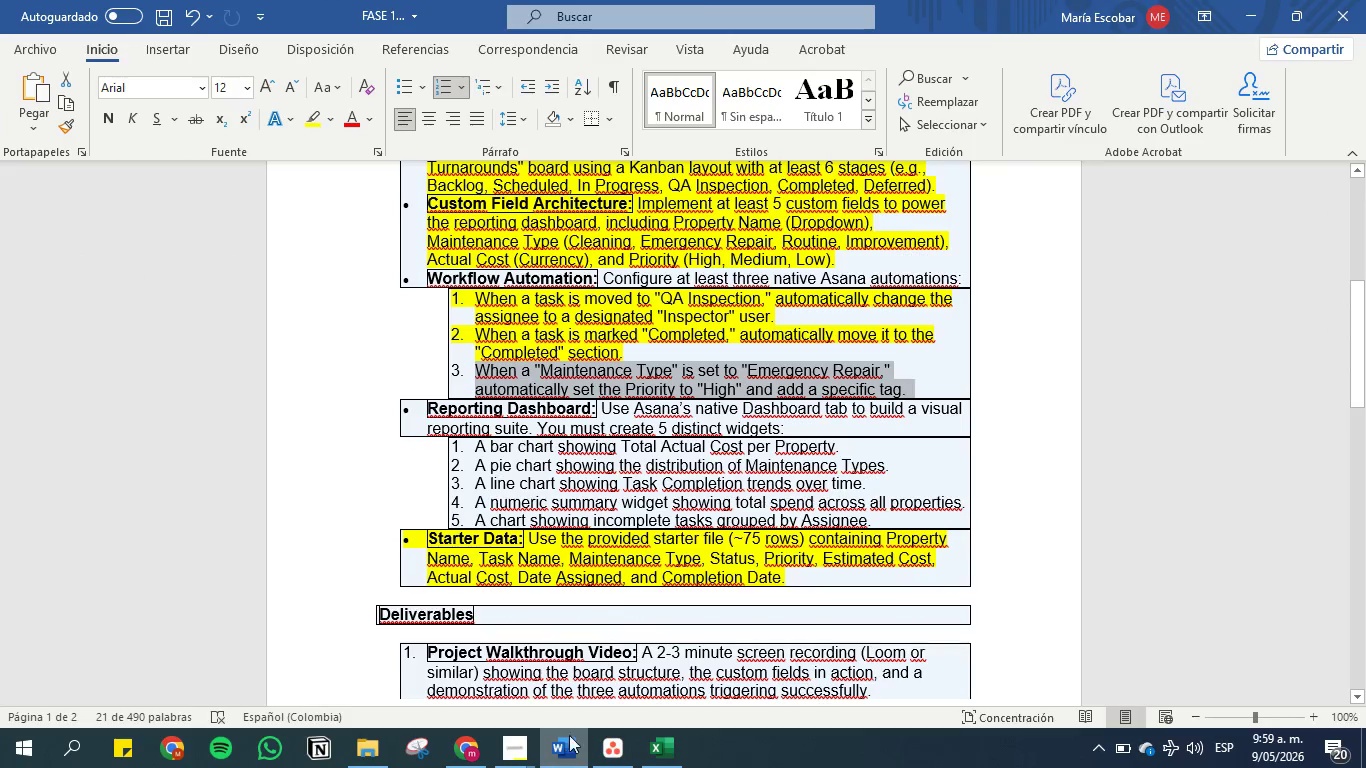 
wait(5.02)
 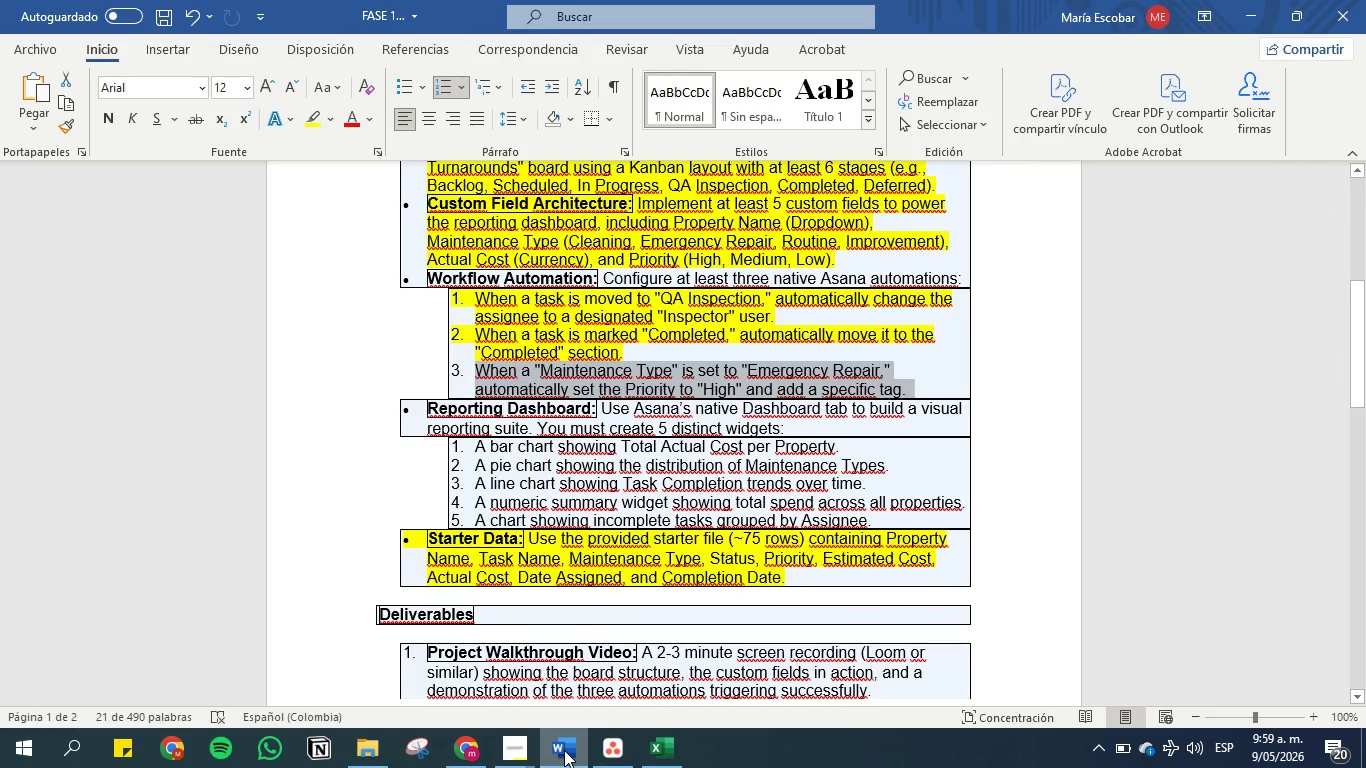 
left_click([1250, 15])
 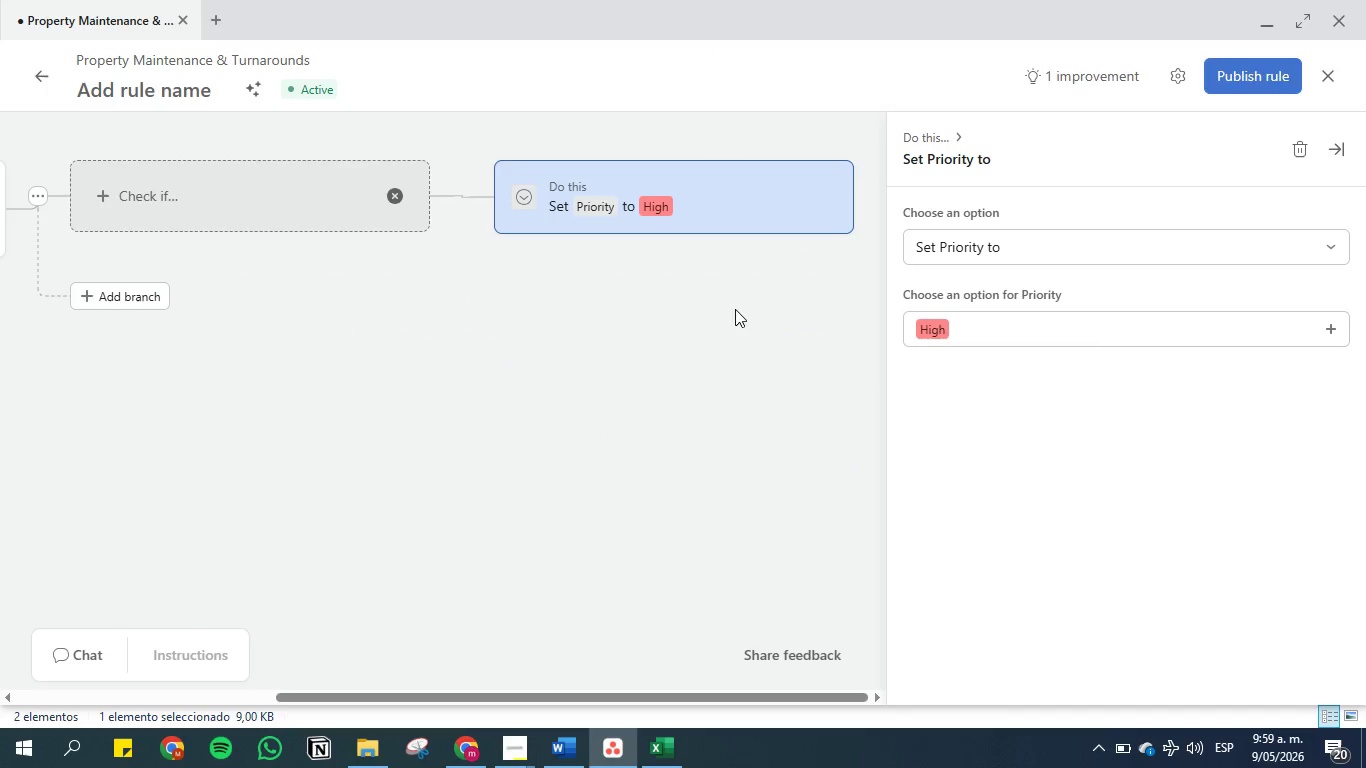 
left_click([751, 332])
 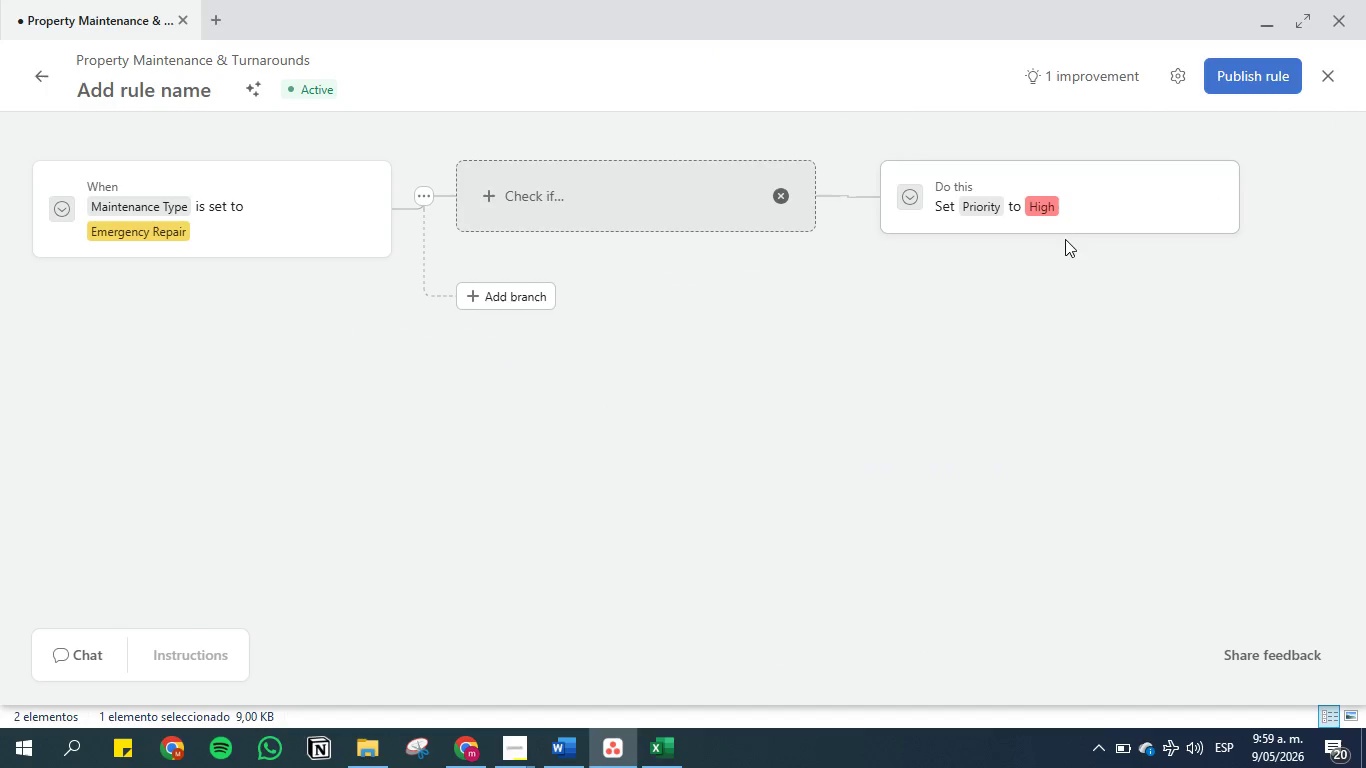 
left_click([1060, 235])
 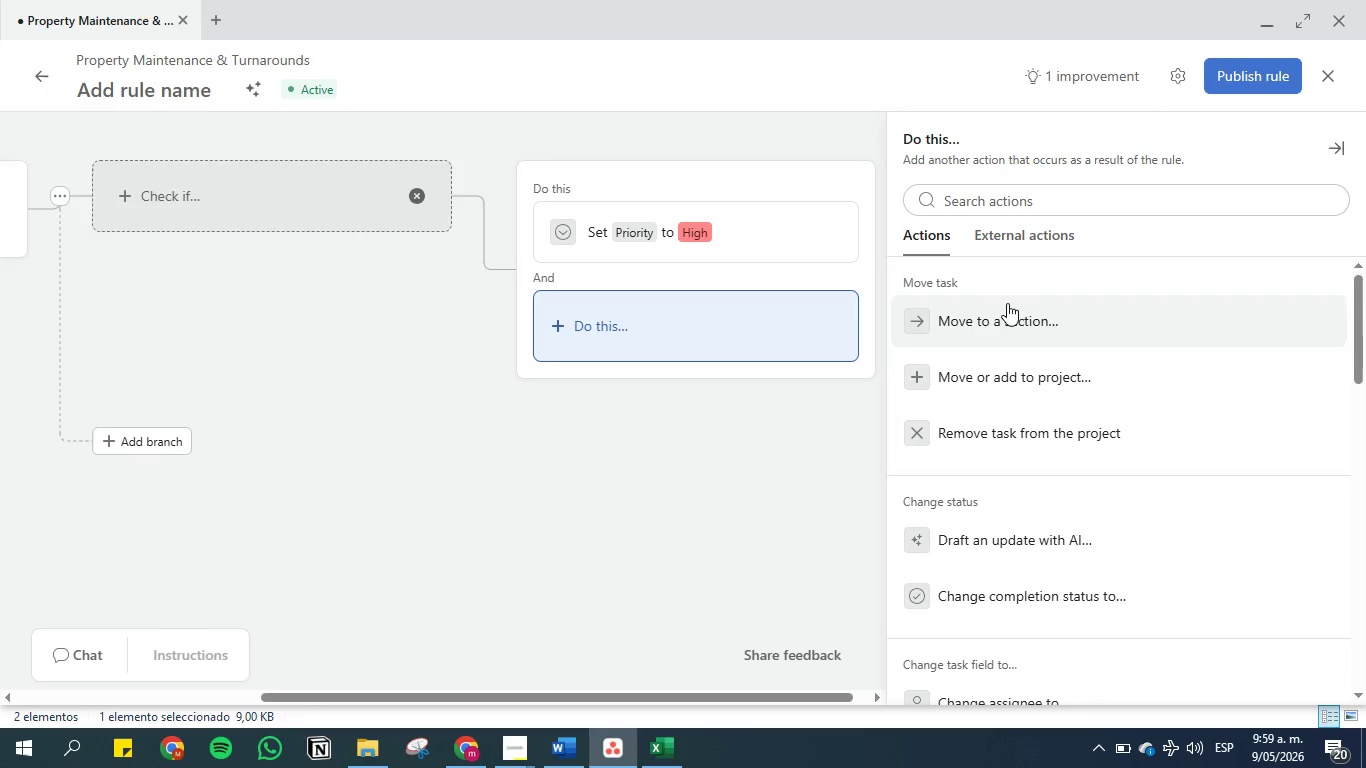 
scroll: coordinate [1007, 367], scroll_direction: down, amount: 6.0
 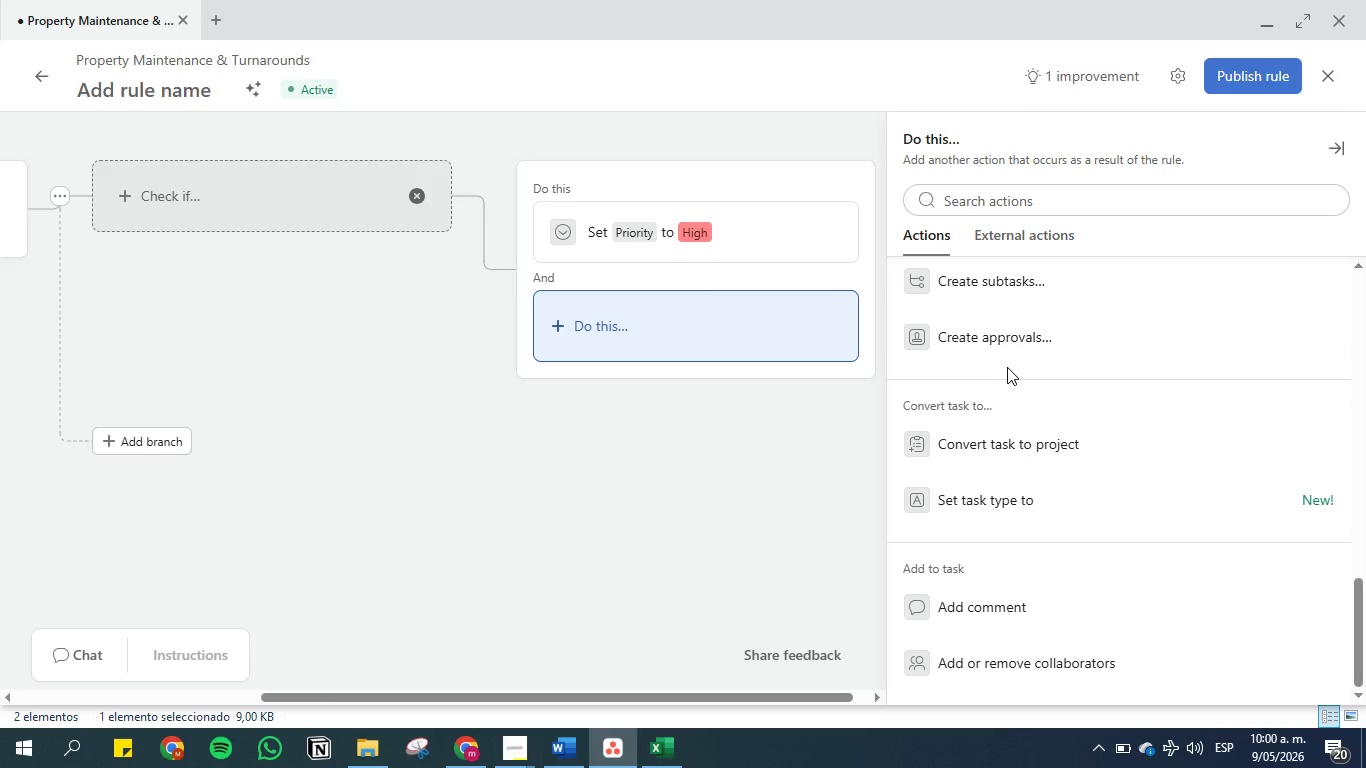 
scroll: coordinate [1007, 367], scroll_direction: up, amount: 24.0
 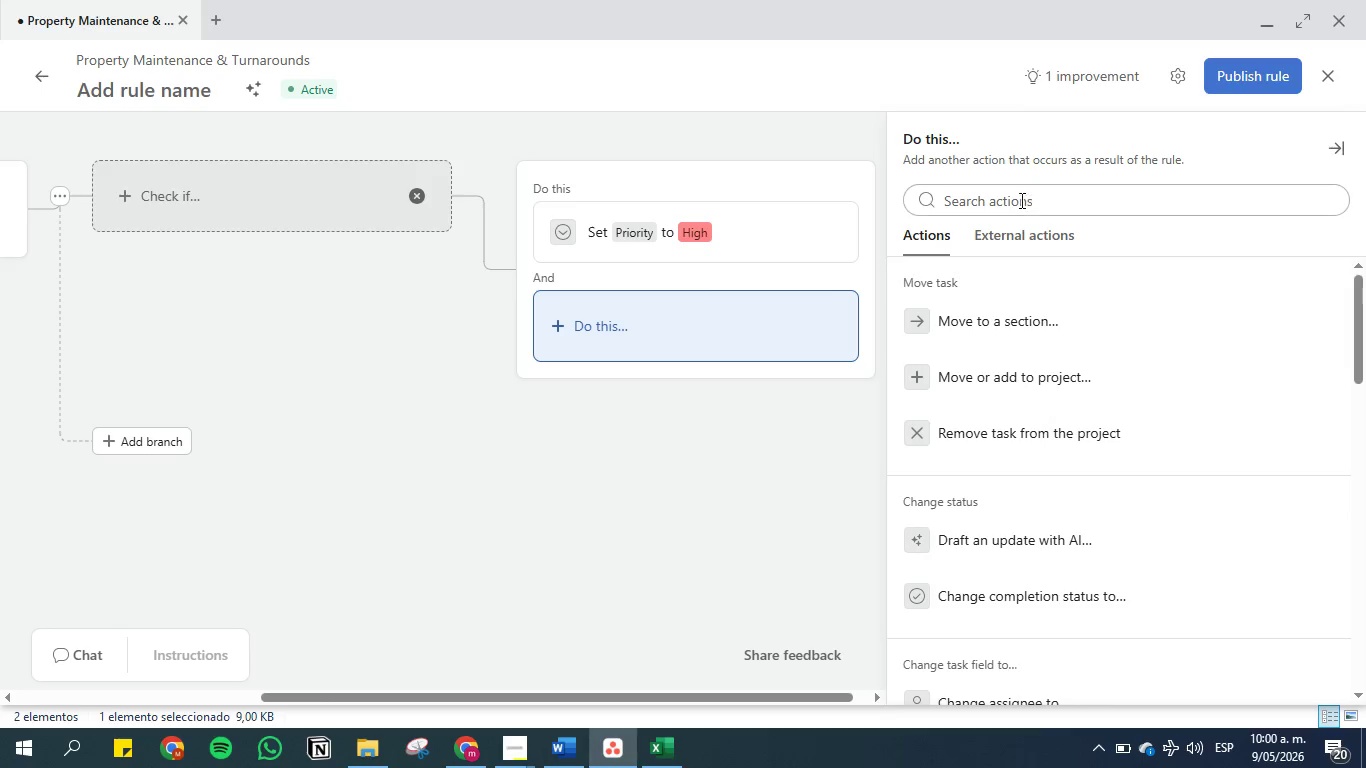 
left_click([1020, 201])
 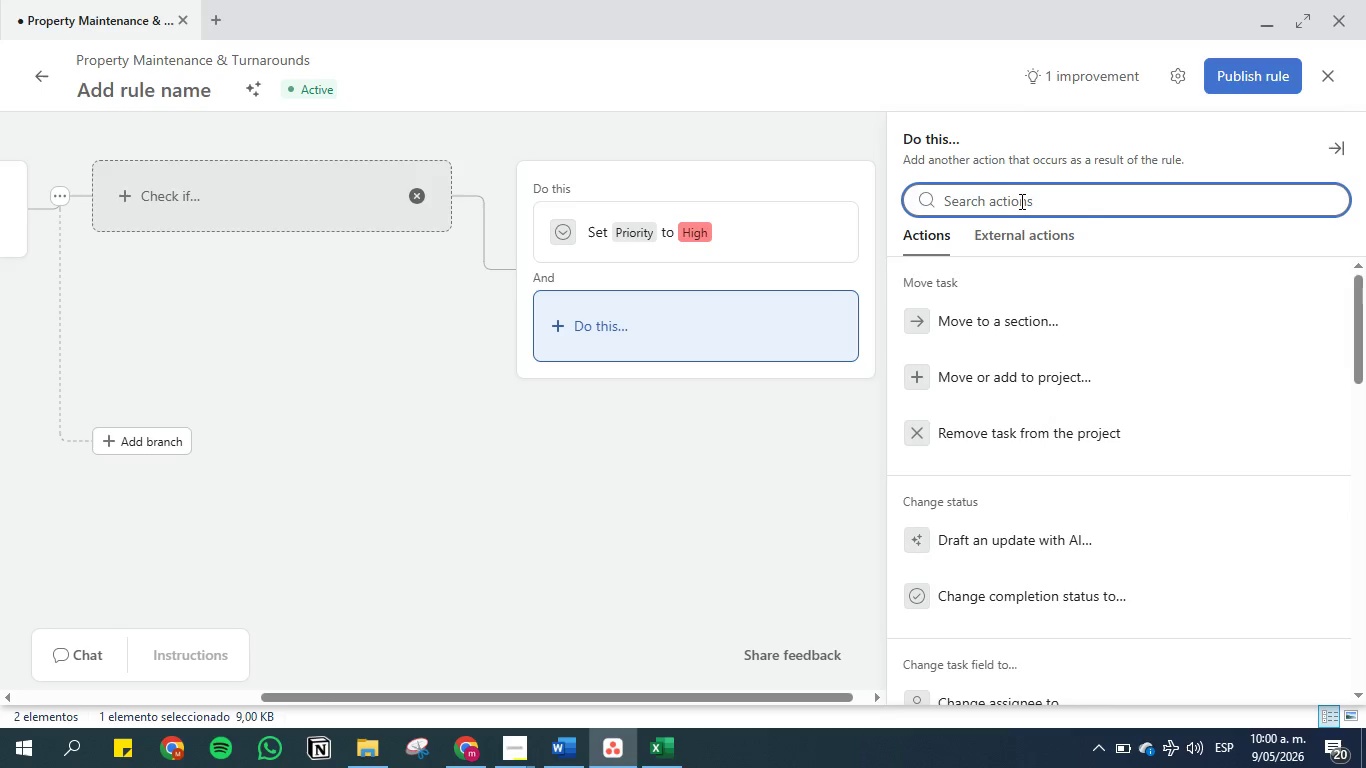 
hold_key(key=A, duration=0.52)
 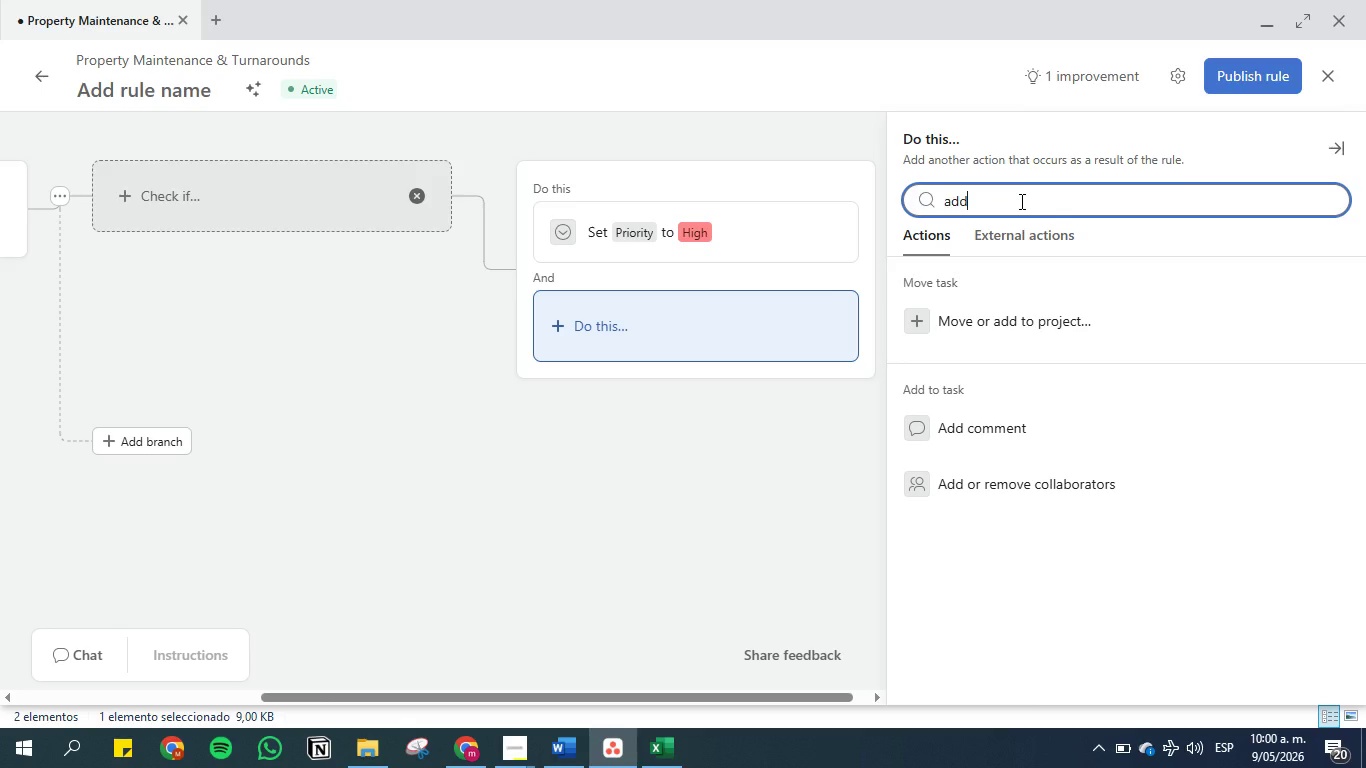 
hold_key(key=D, duration=0.39)
 